 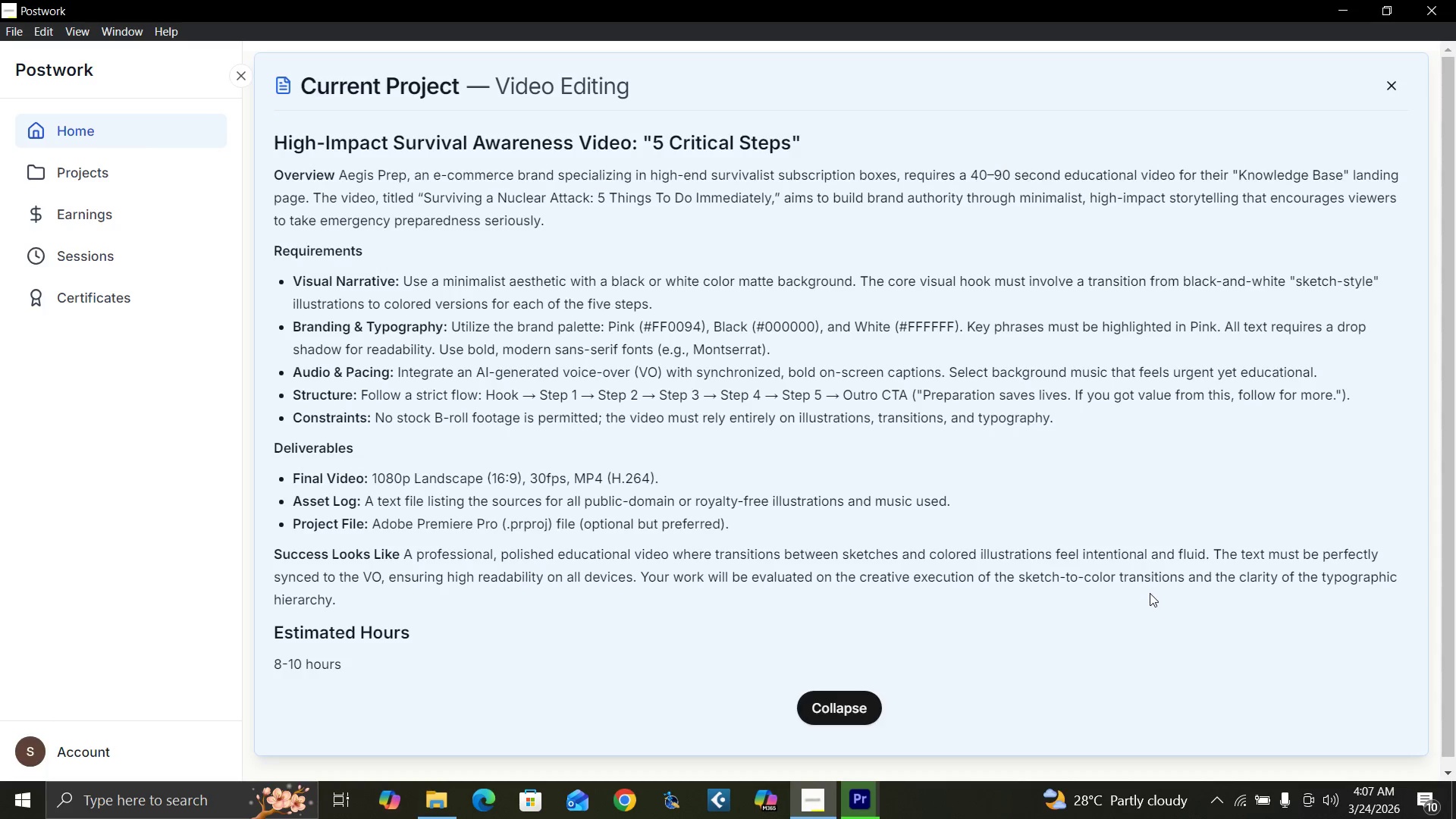 
left_click([830, 711])
 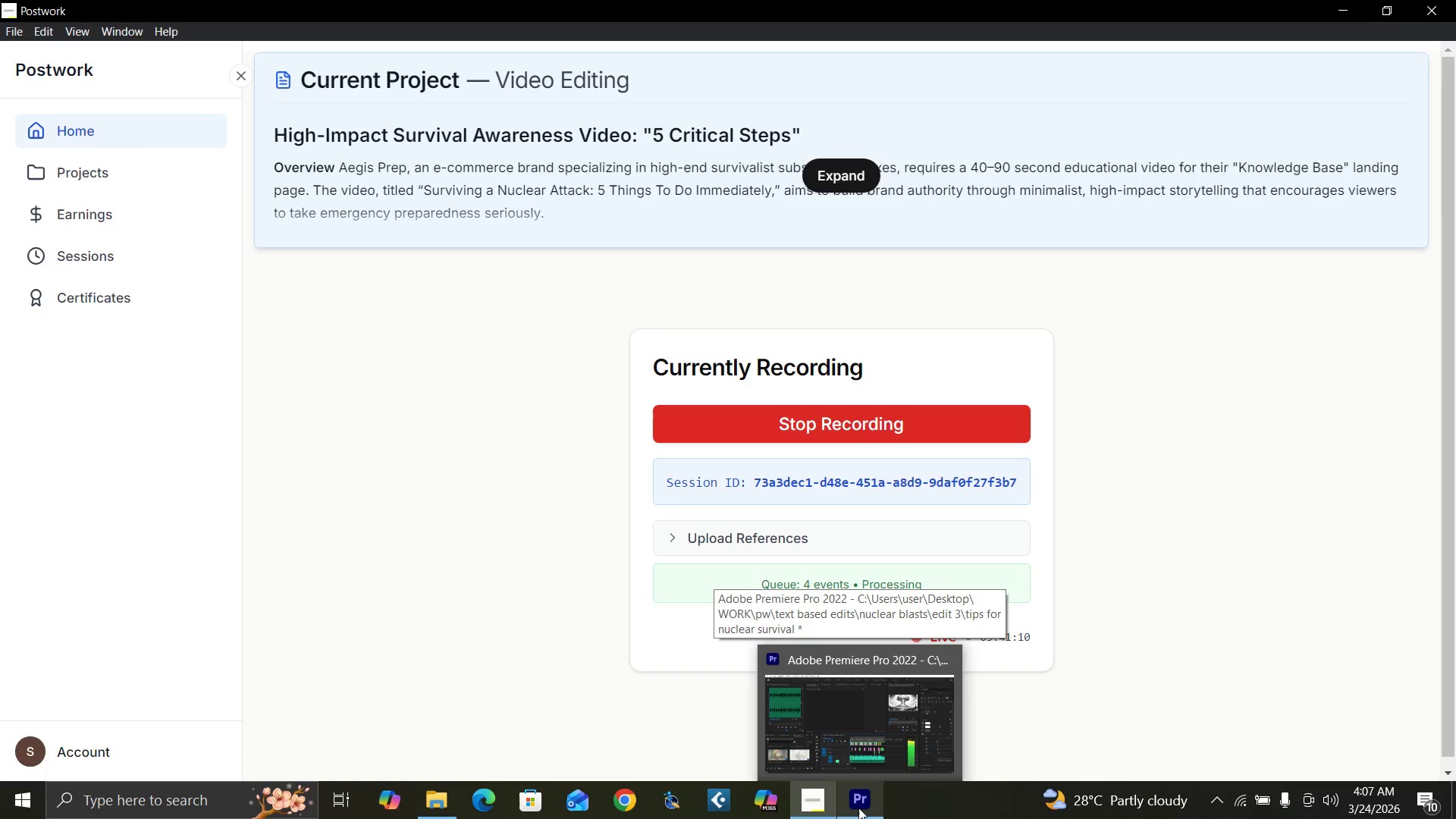 
left_click([858, 808])
 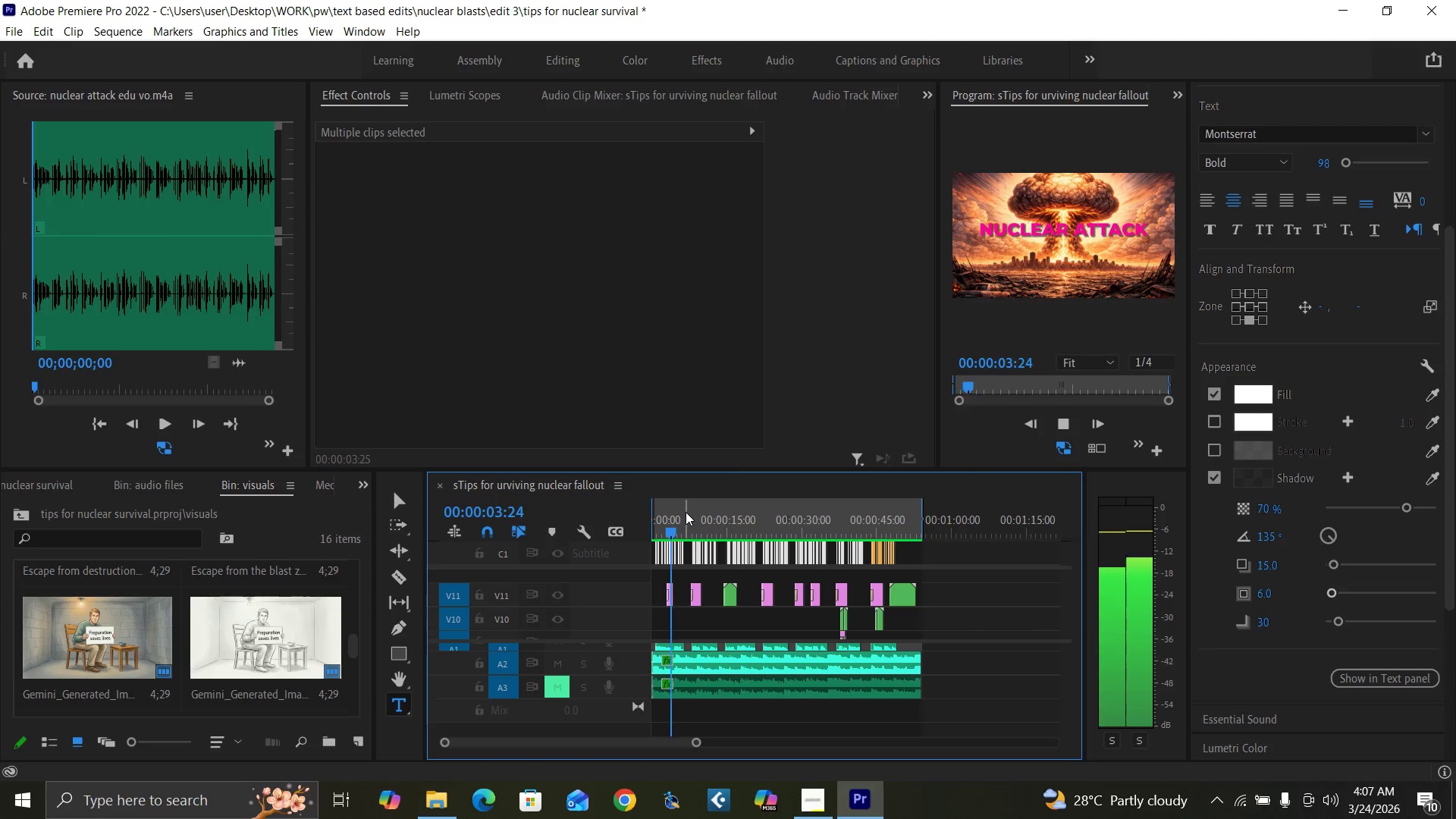 
key(Control+Backquote)
 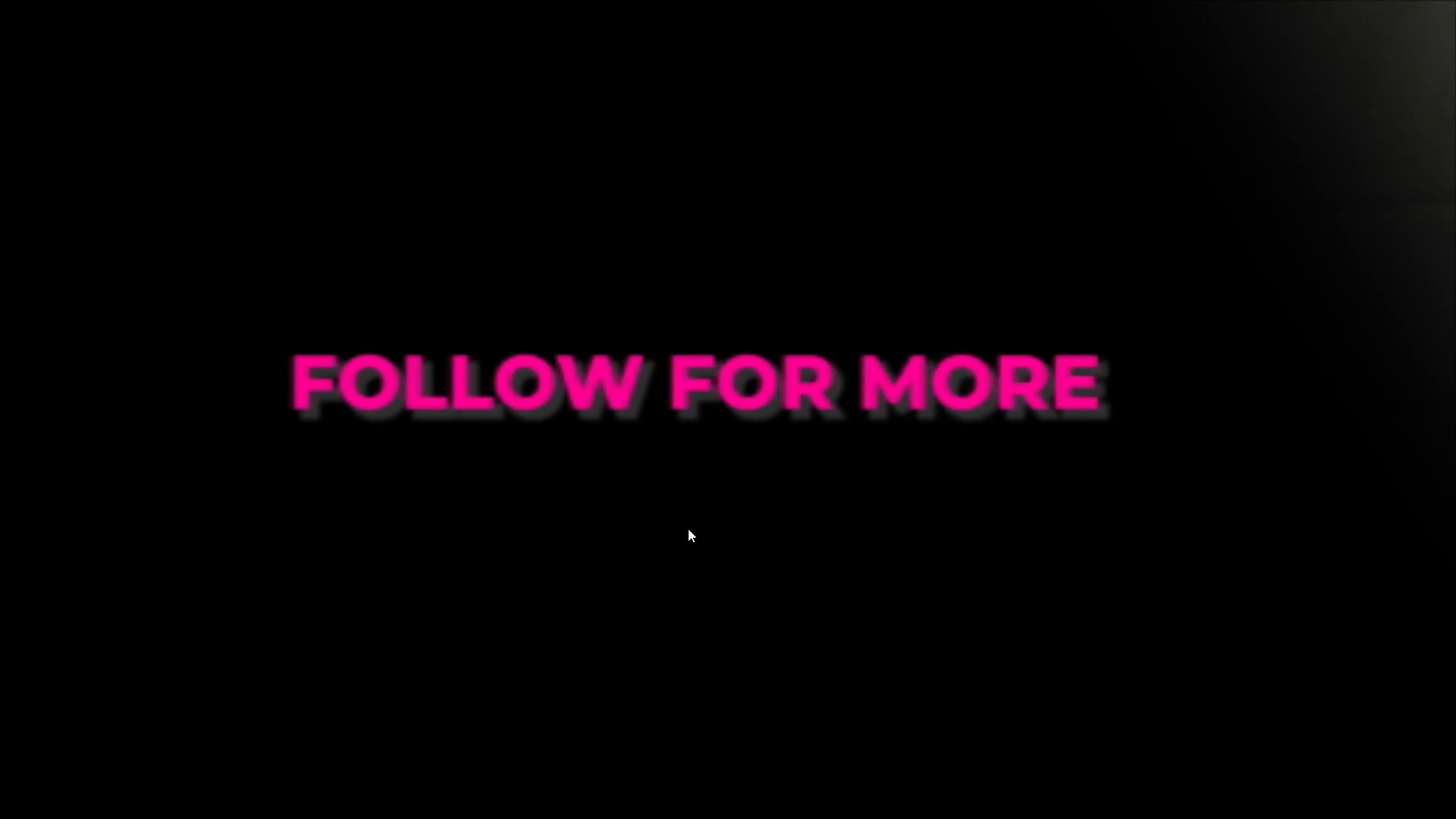 
wait(50.61)
 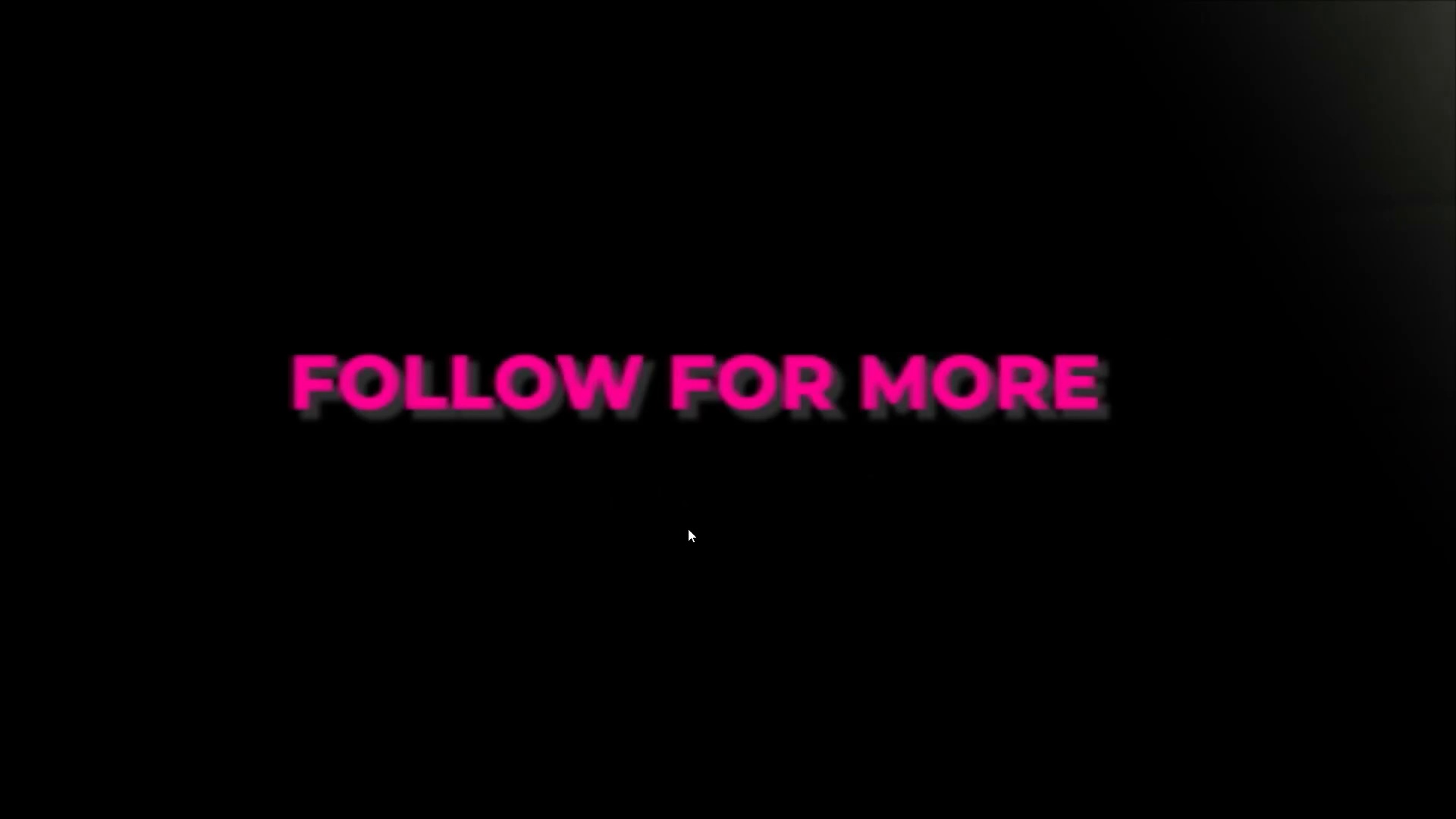 
key(Space)
 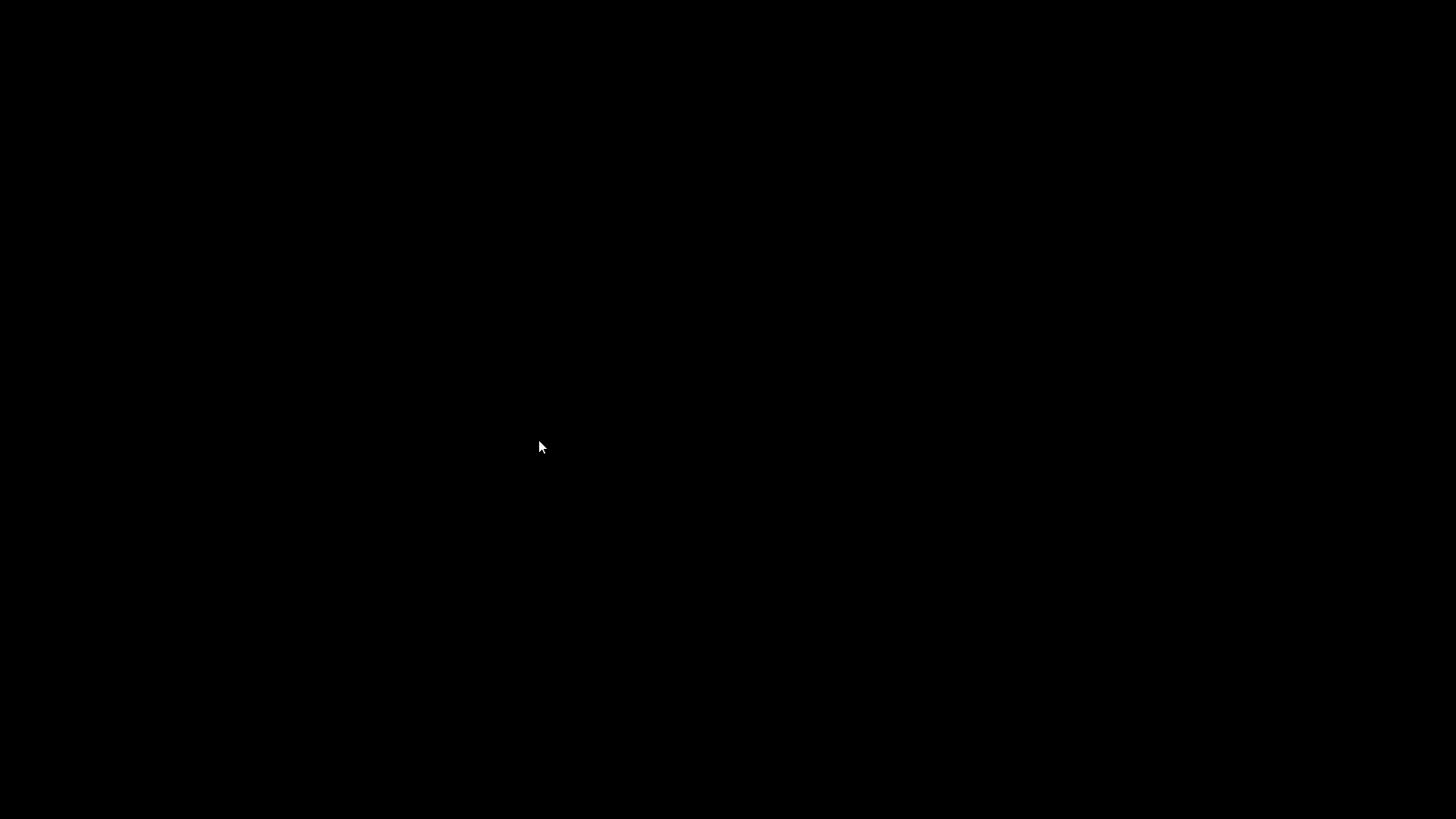 
key(Control+Backquote)
 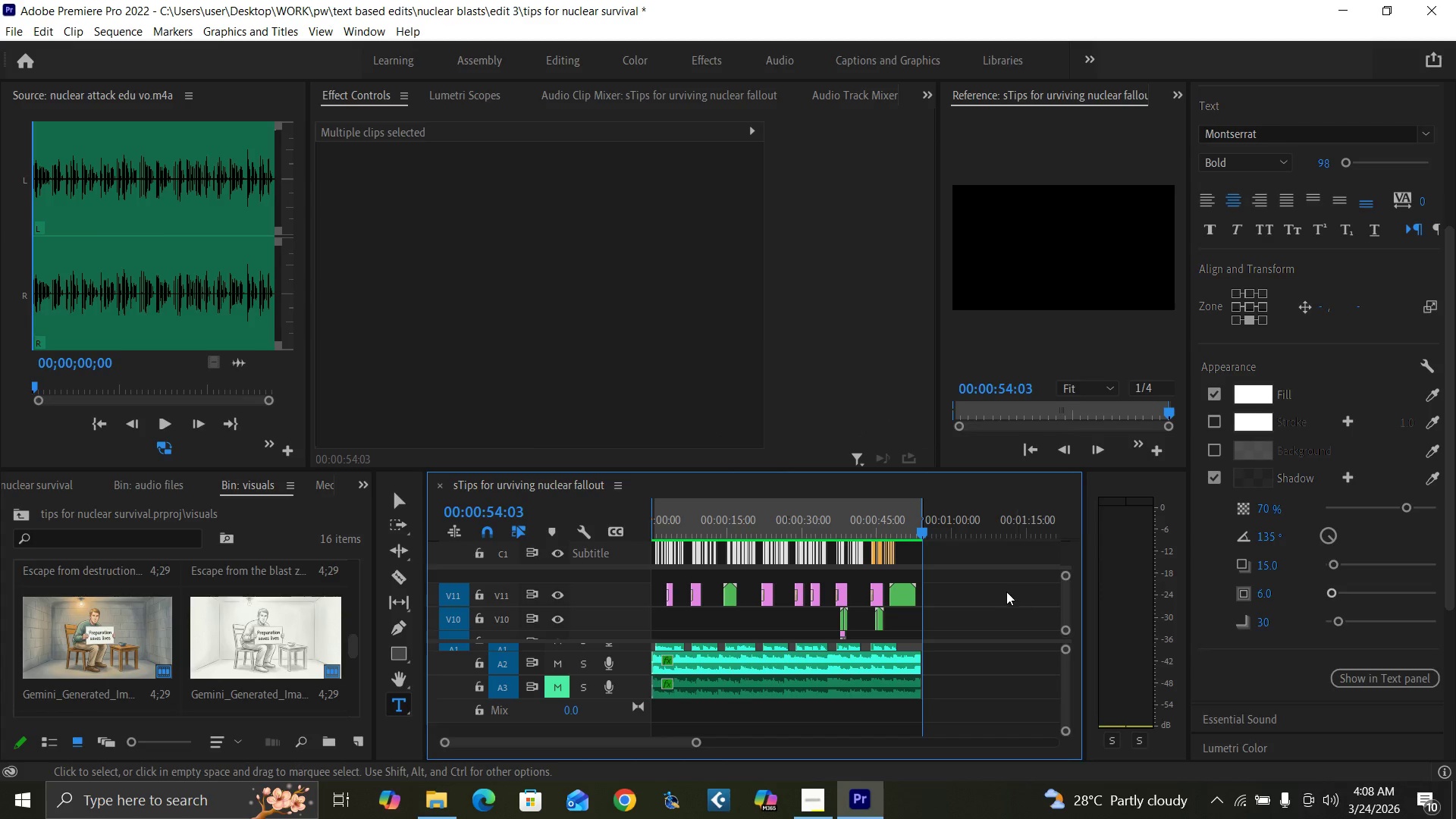 
key(Control+S)
 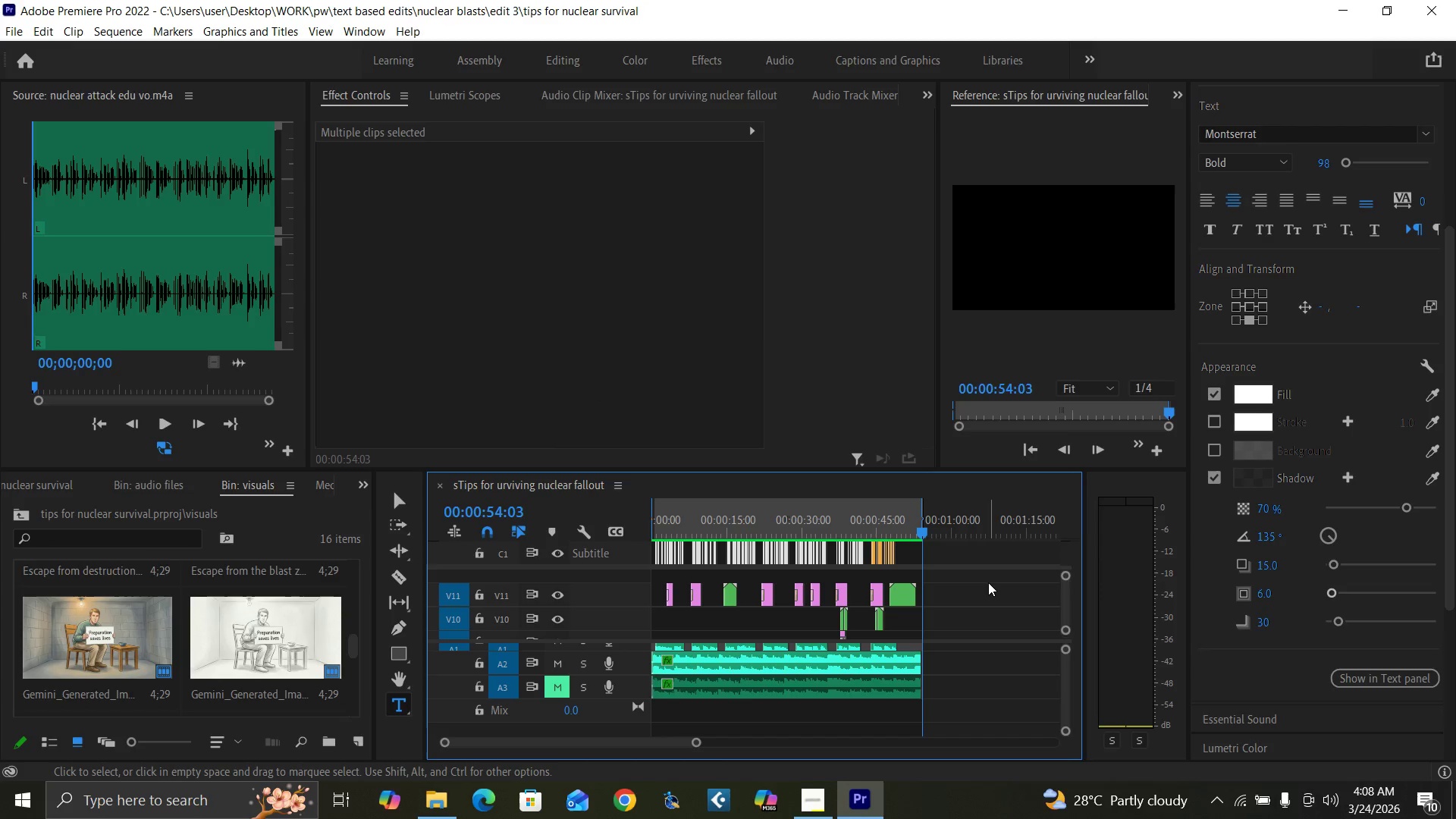 
key(Control+M)
 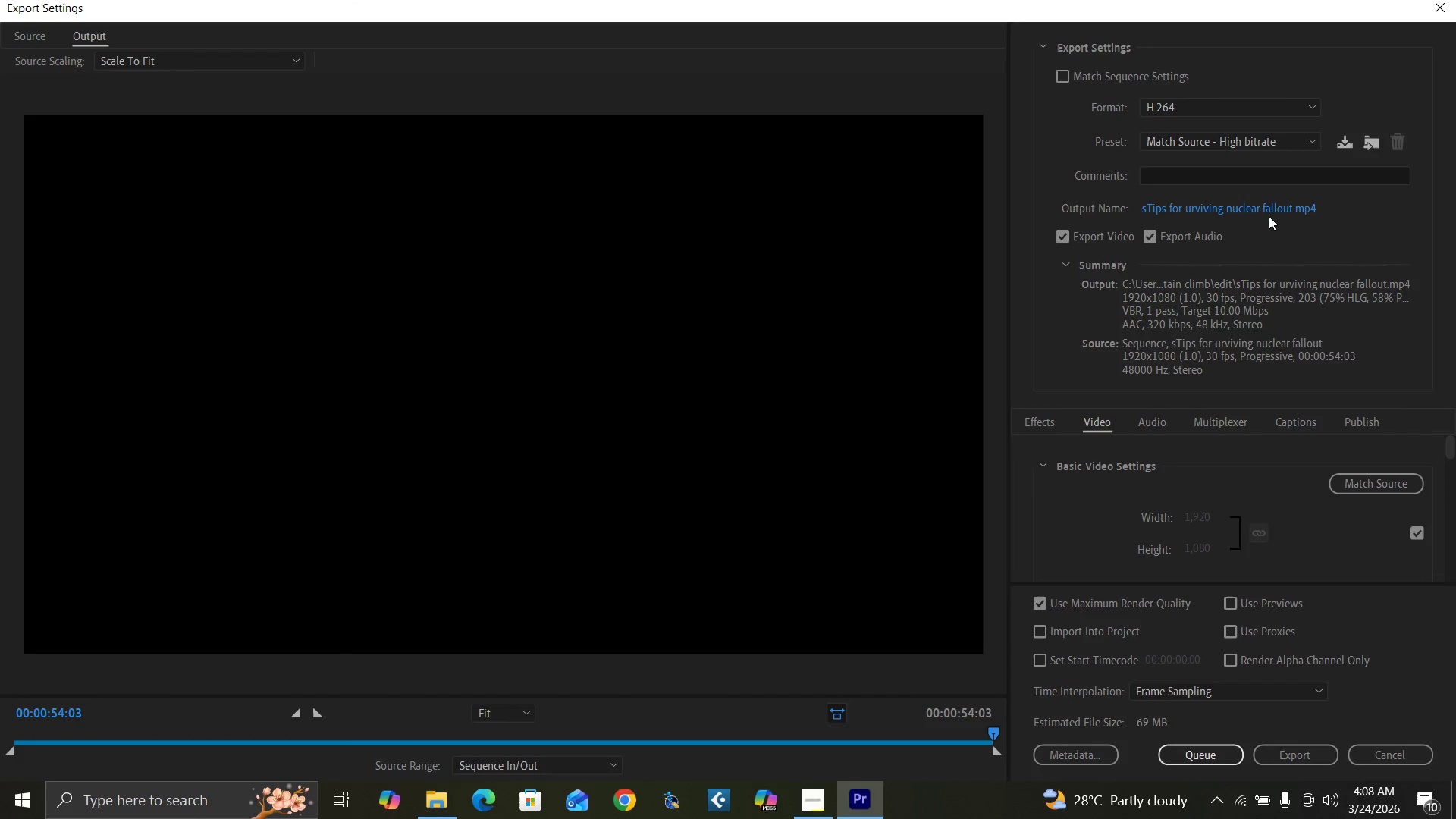 
wait(7.08)
 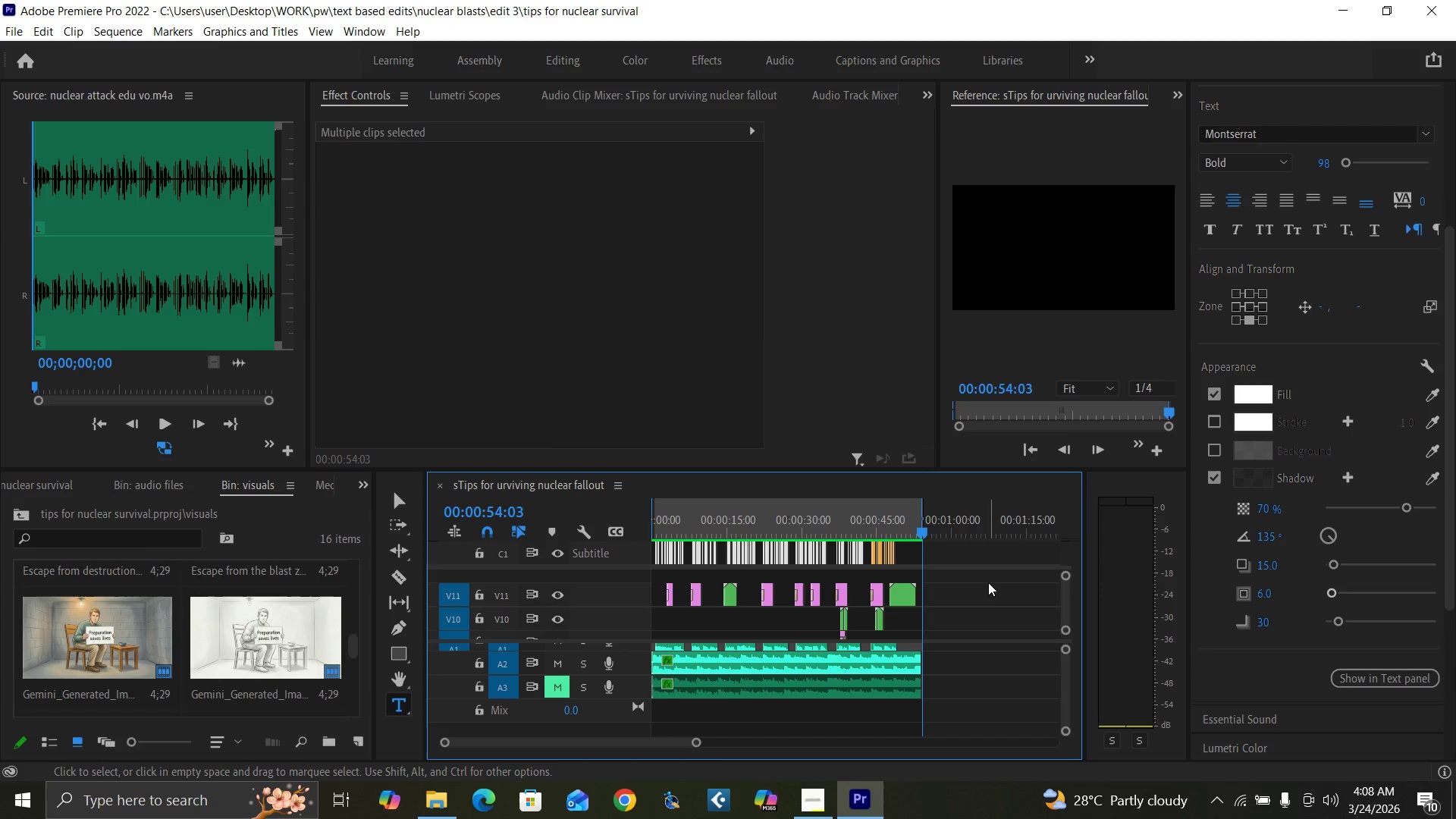 
left_click([1281, 209])
 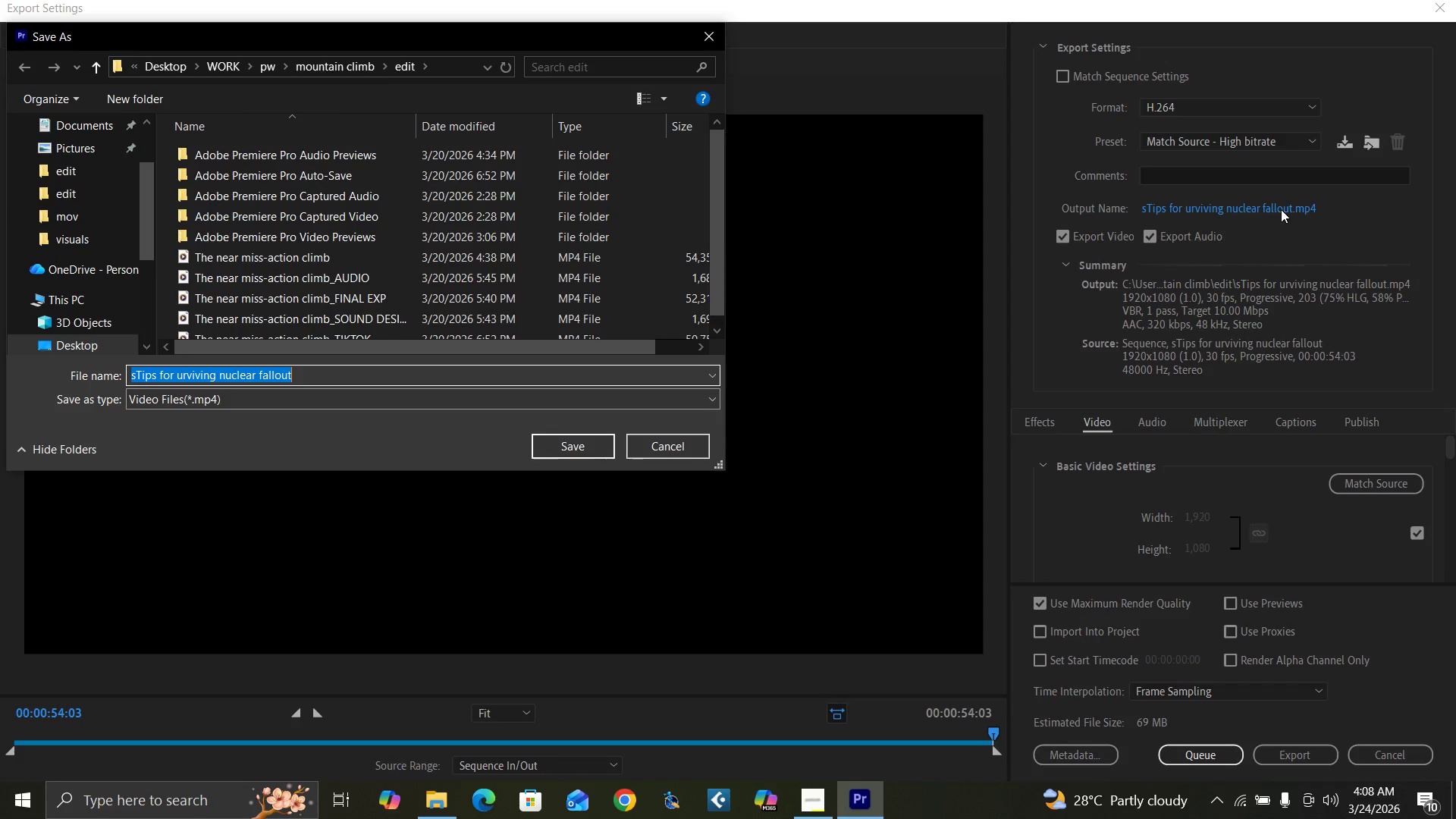 
type(5 tis)
key(Backspace)
type(ps for surviving nuclear fall out)
 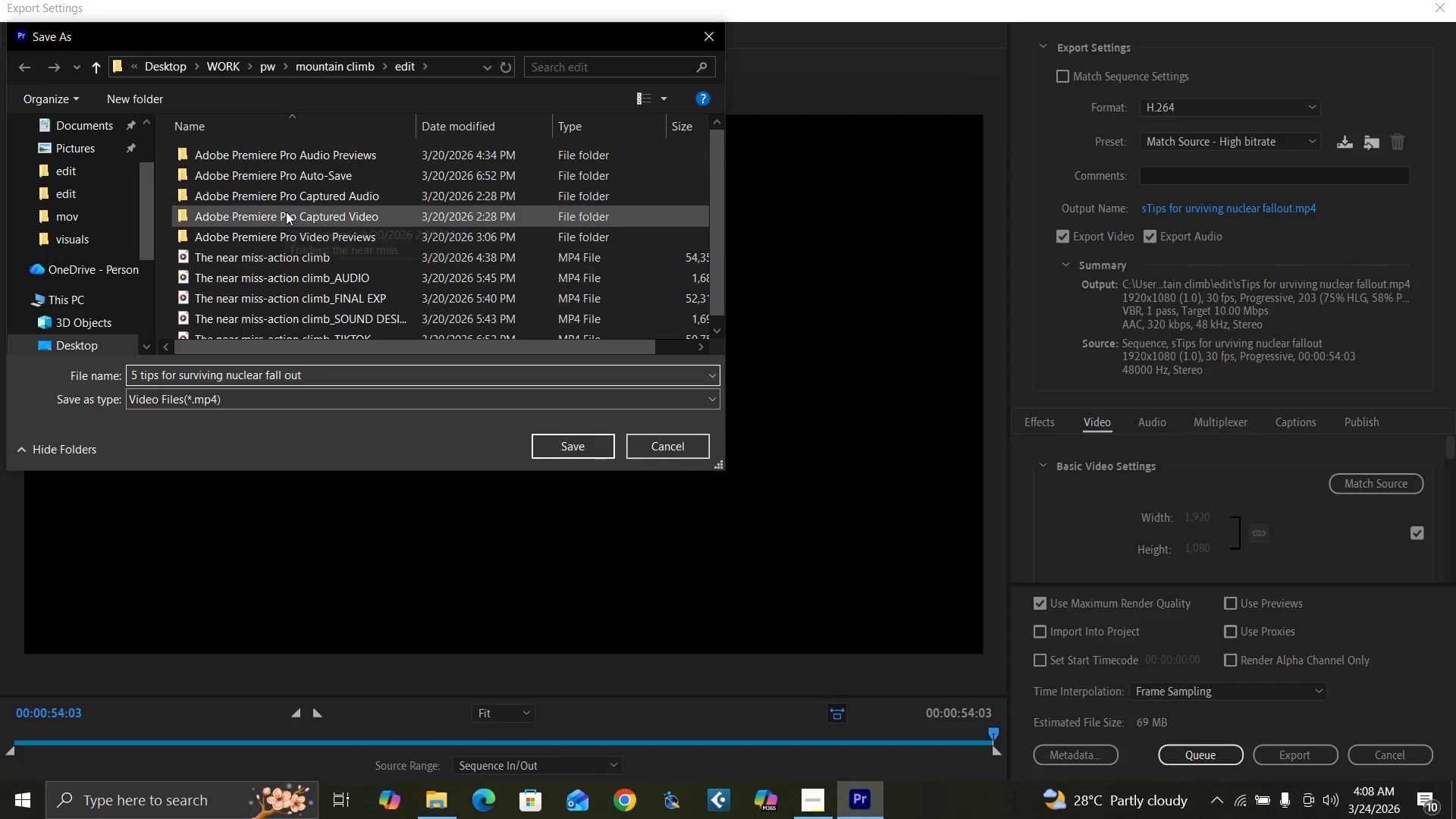 
left_click([100, 60])
 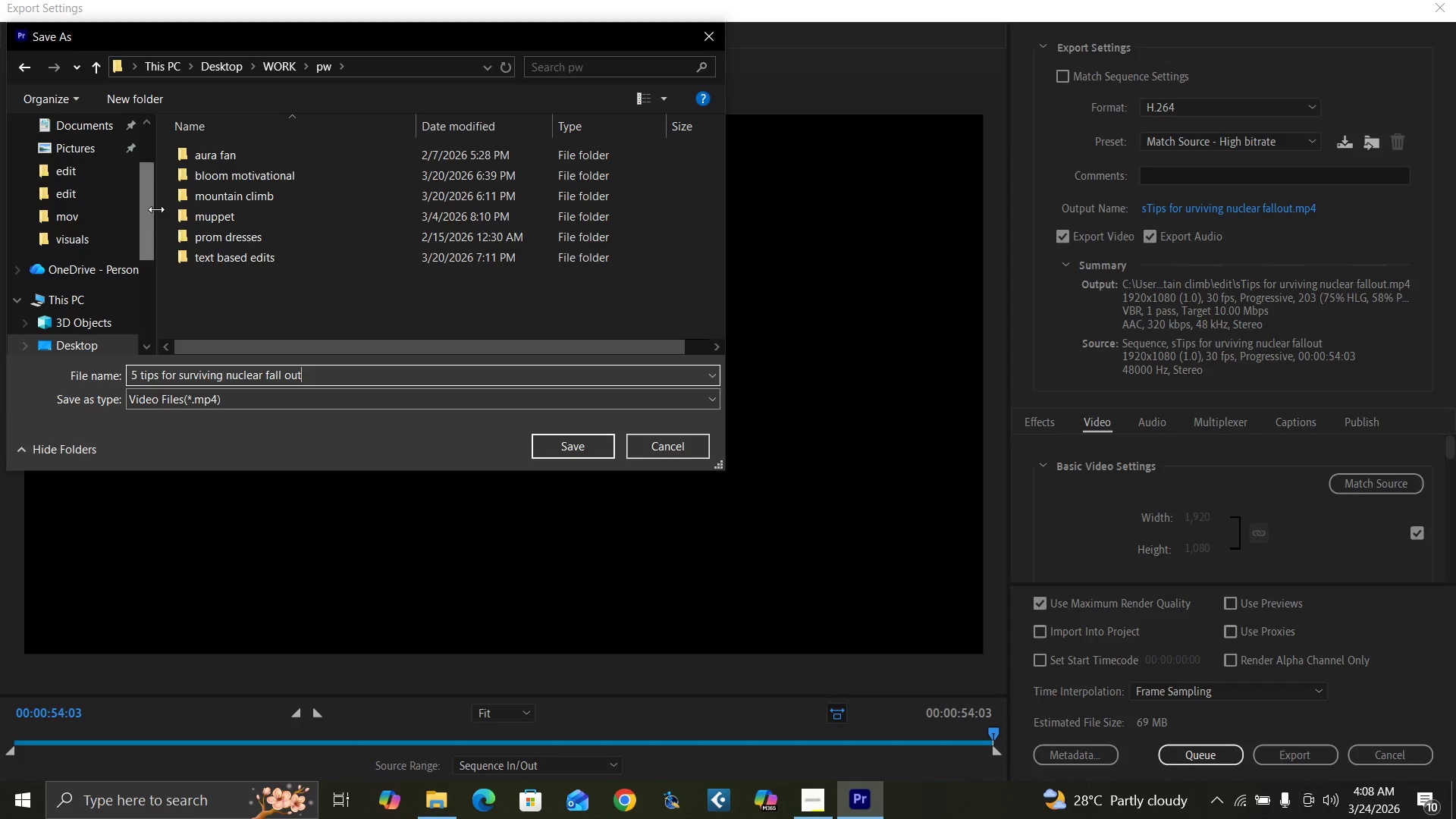 
double_click([213, 253])
 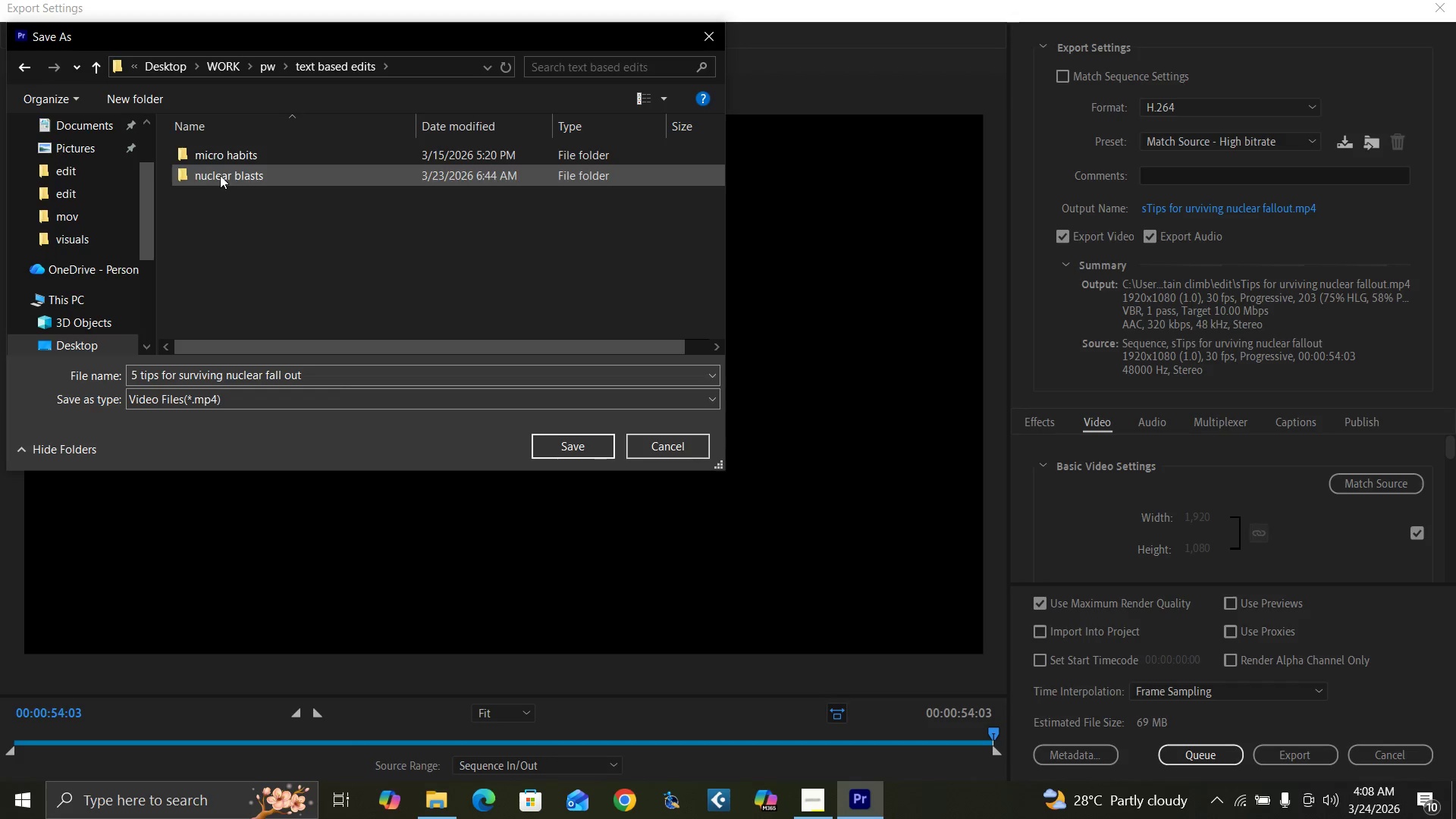 
double_click([220, 175])
 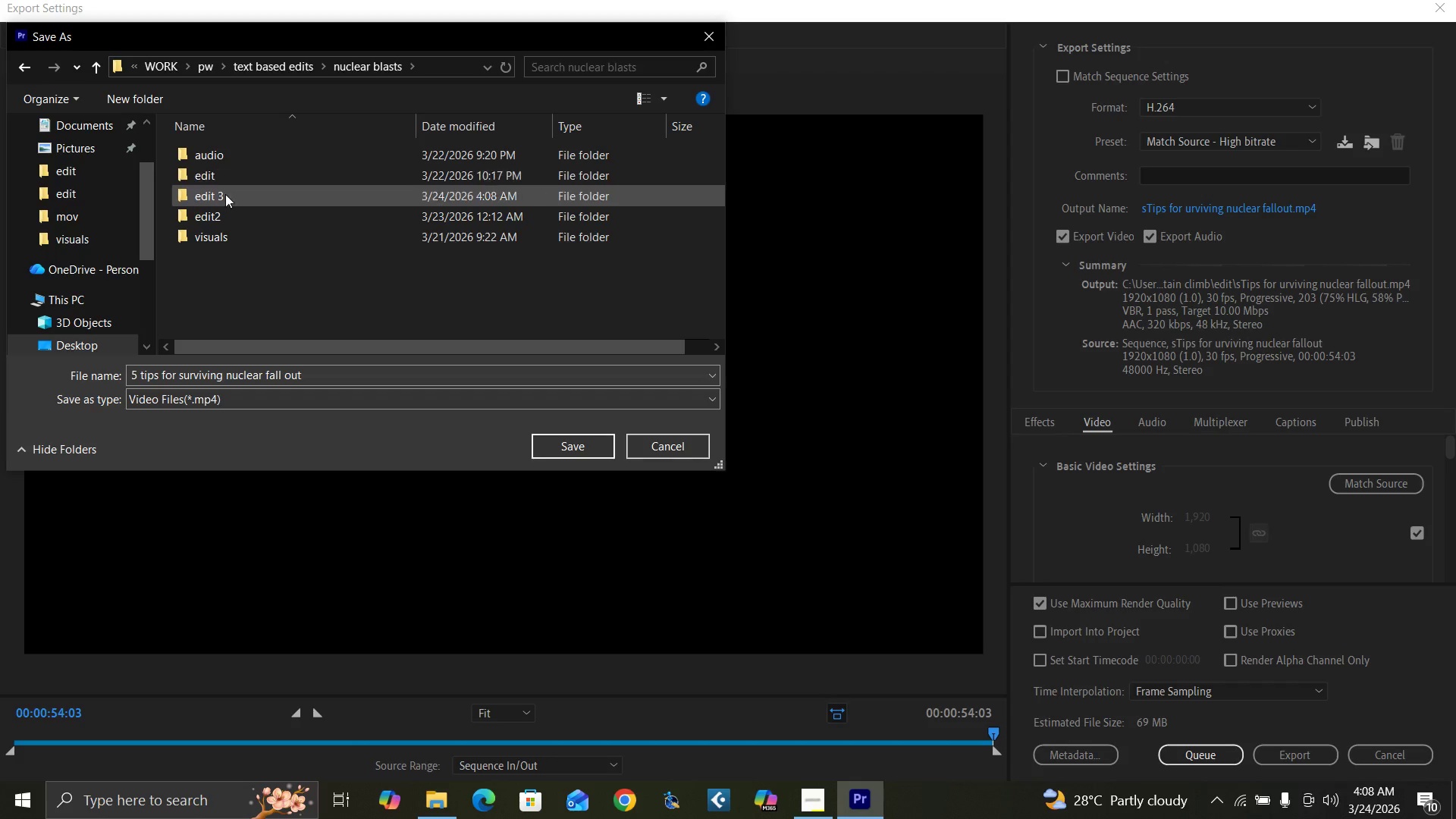 
double_click([226, 198])
 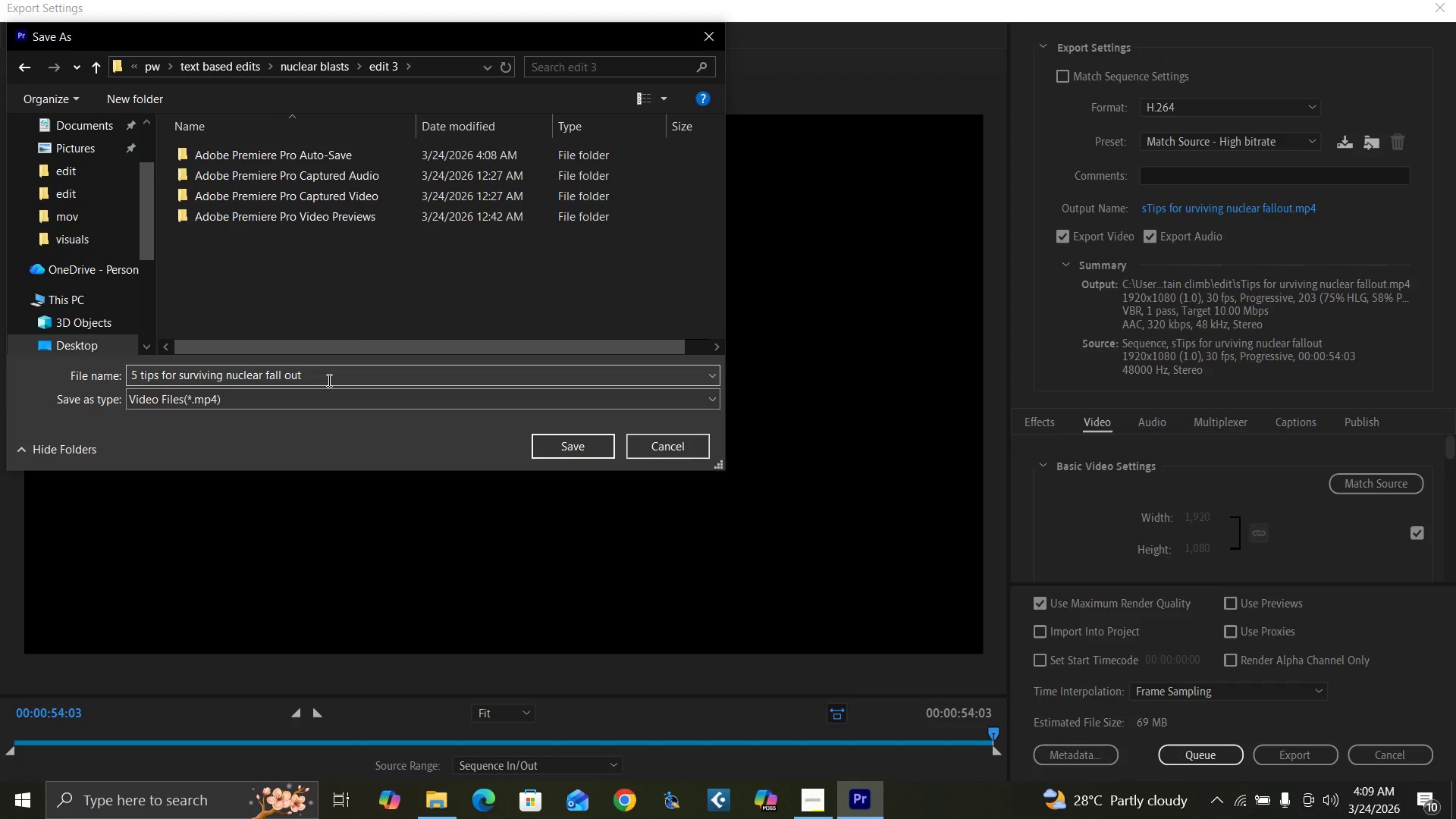 
wait(8.86)
 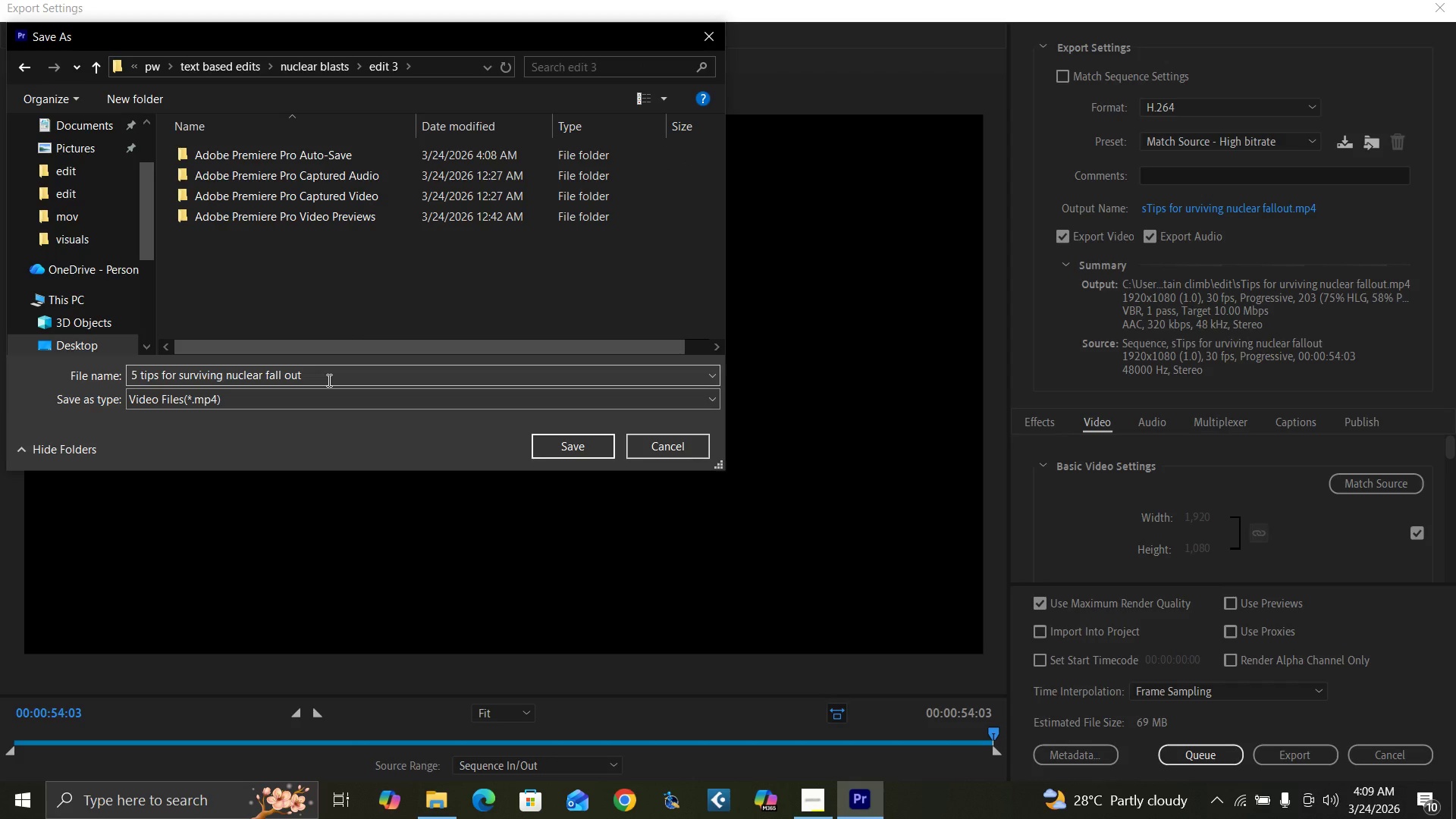 
left_click([339, 378])
 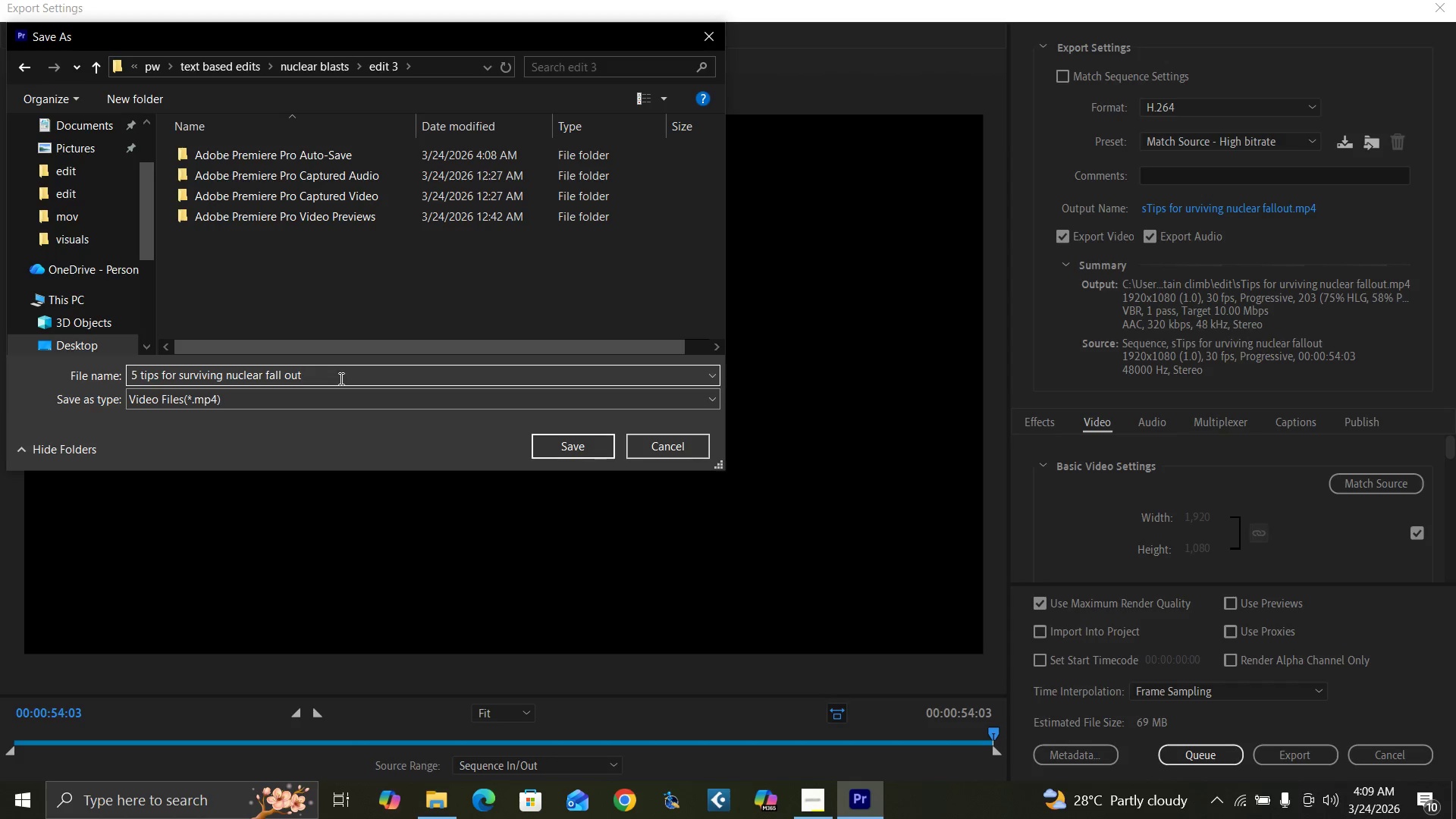 
type( FINAL)
 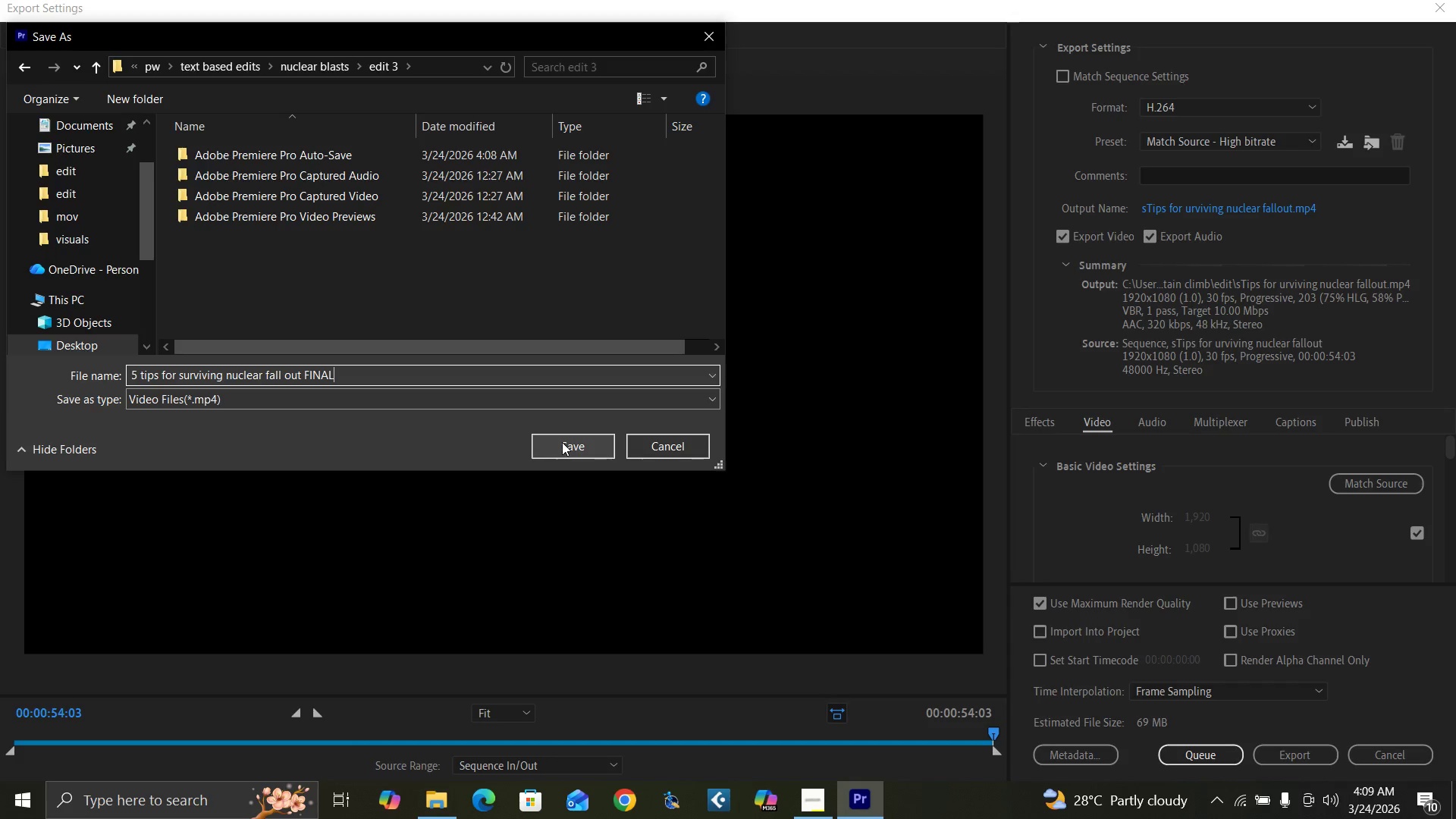 
wait(5.3)
 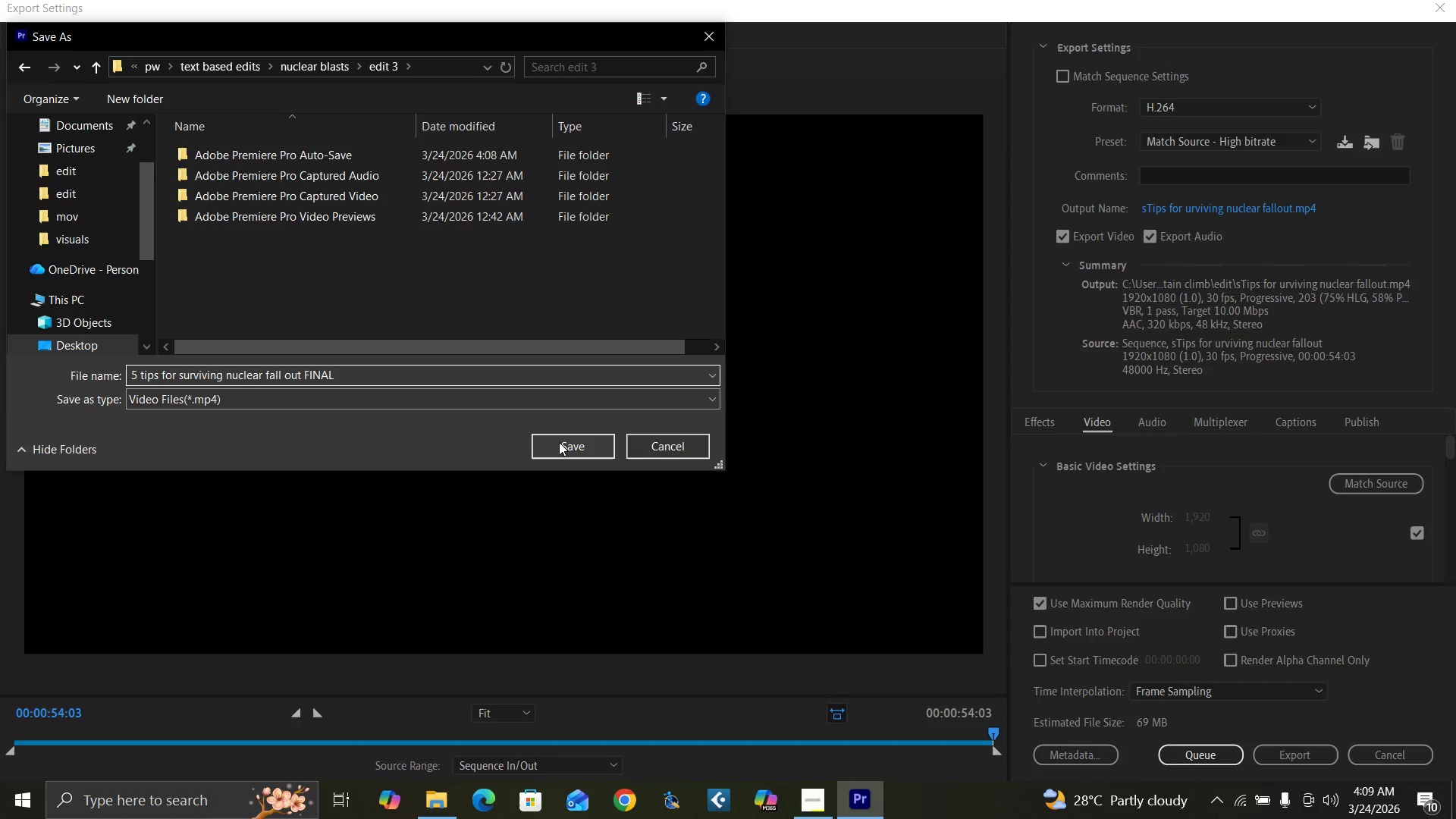 
left_click([566, 443])
 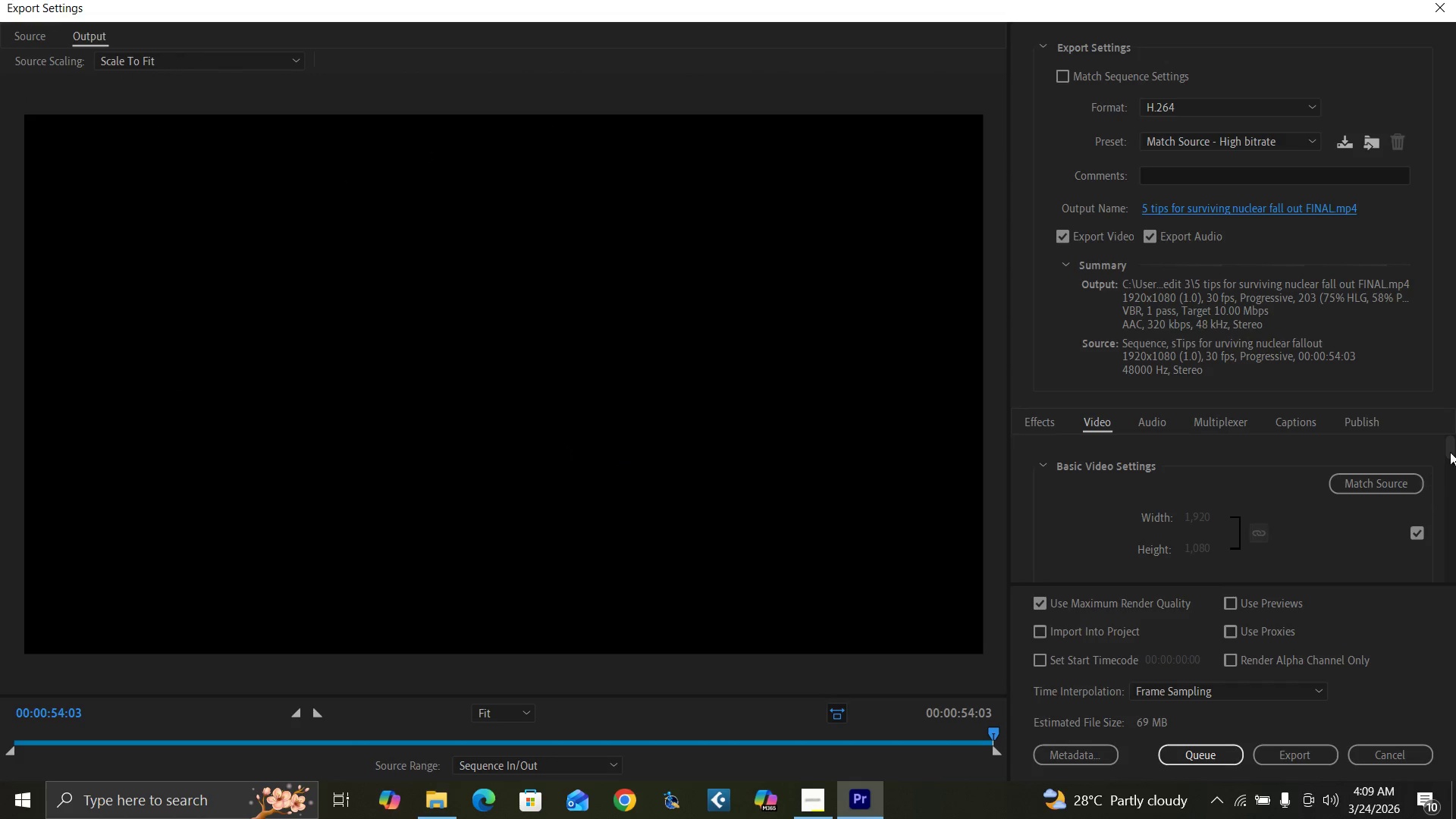 
left_click_drag(start_coordinate=[1452, 442], to_coordinate=[1455, 470])
 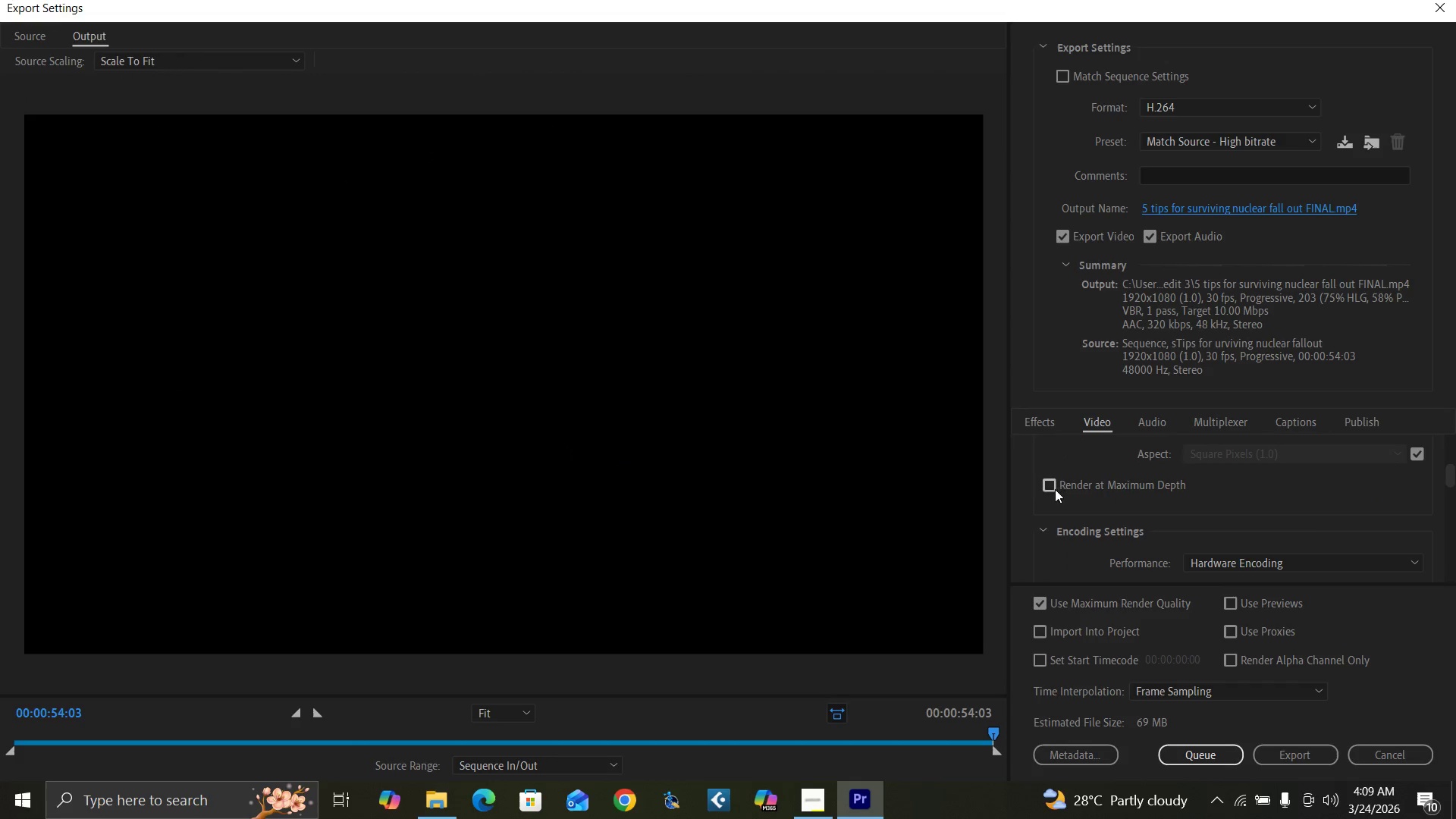 
left_click([1050, 485])
 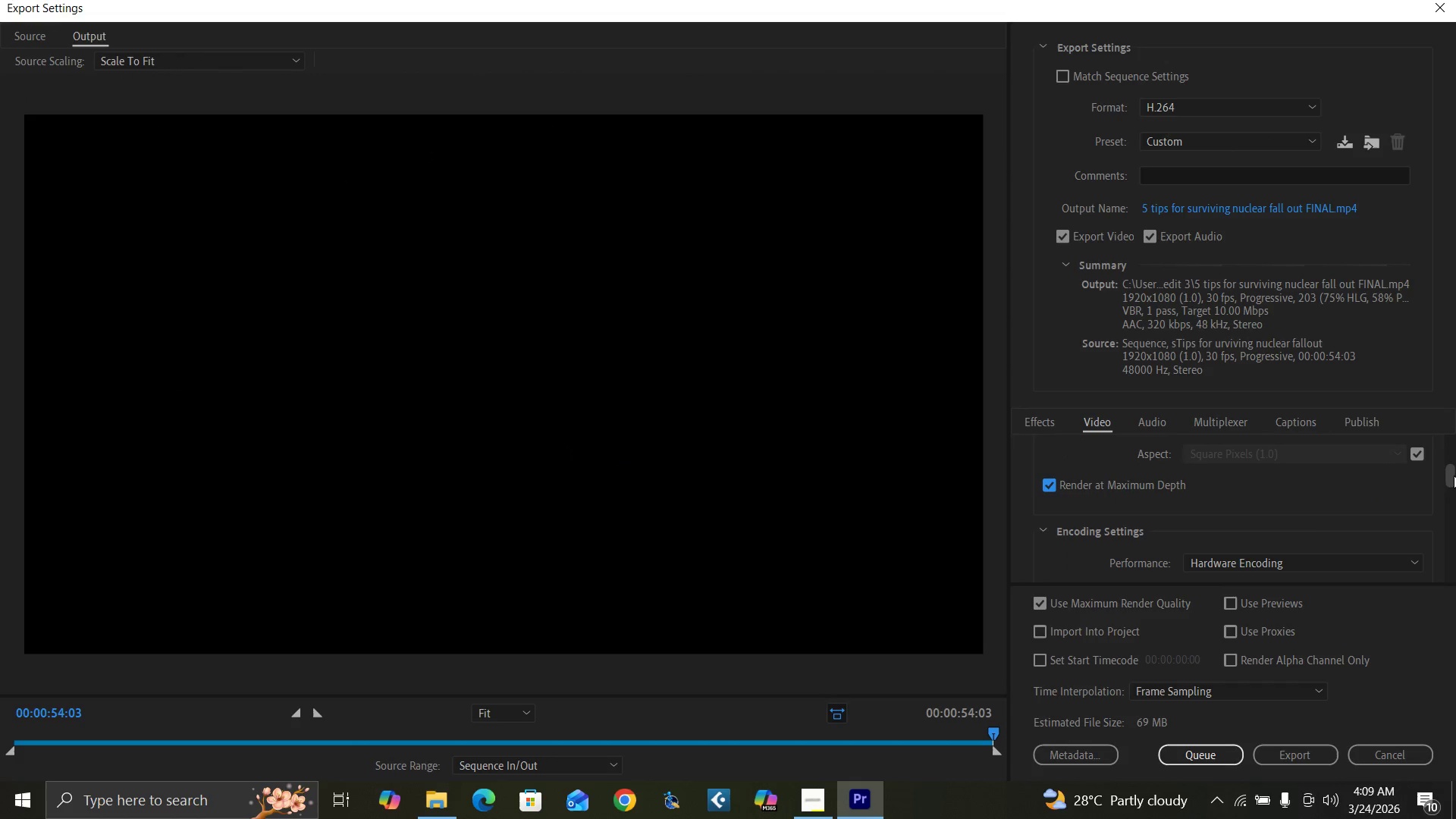 
left_click_drag(start_coordinate=[1451, 475], to_coordinate=[1445, 482])
 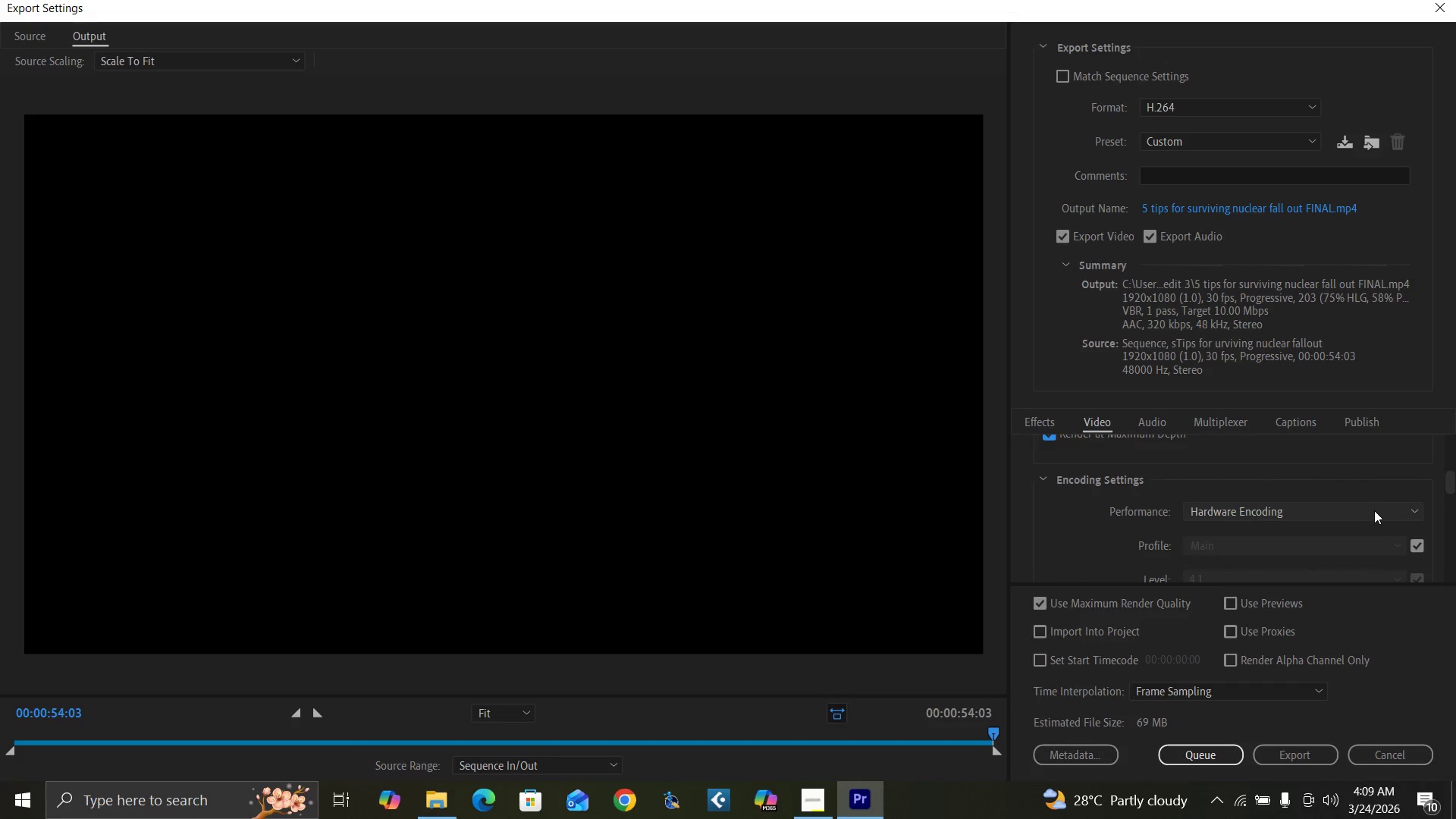 
left_click([1373, 510])
 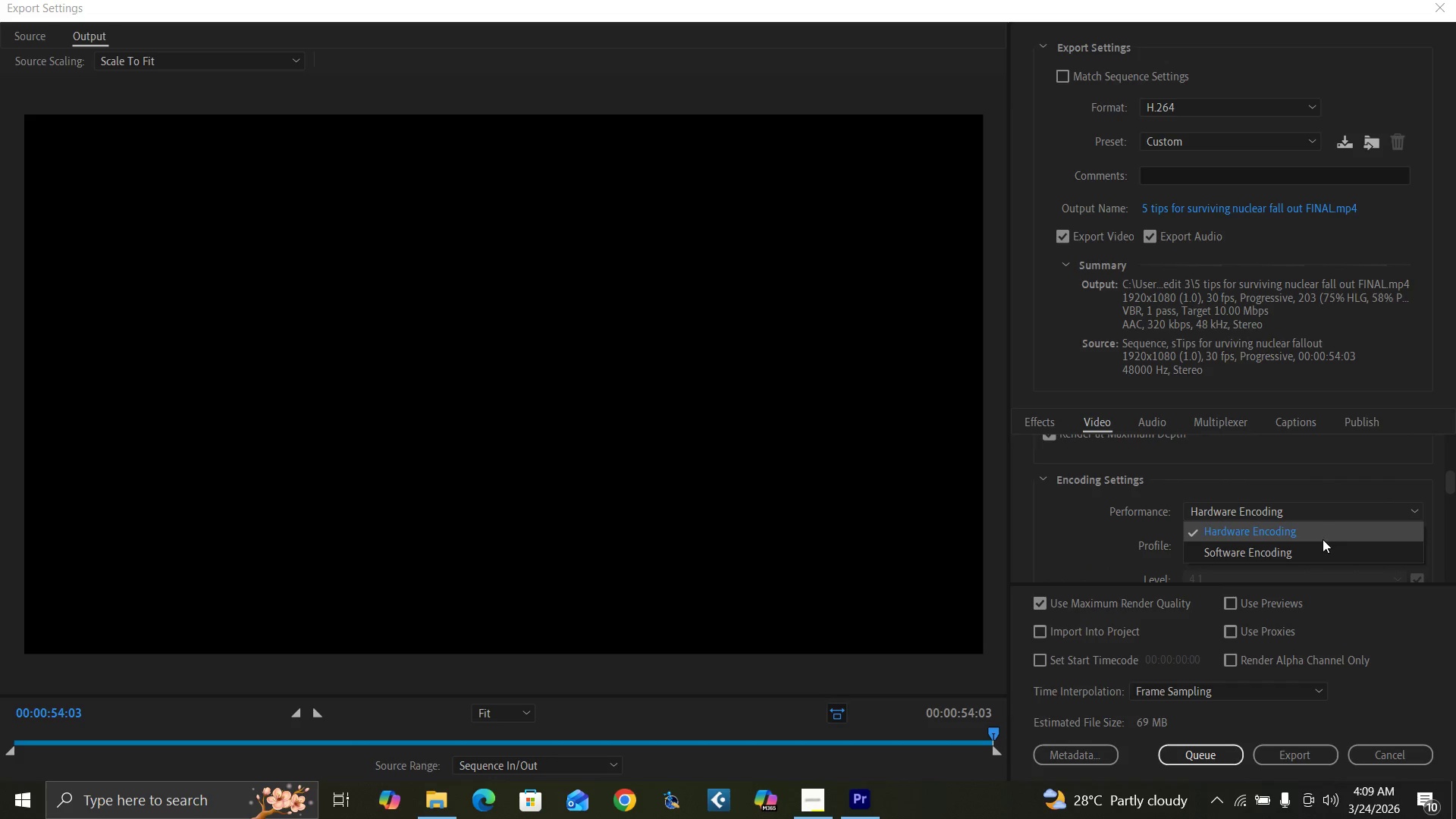 
left_click([1310, 551])
 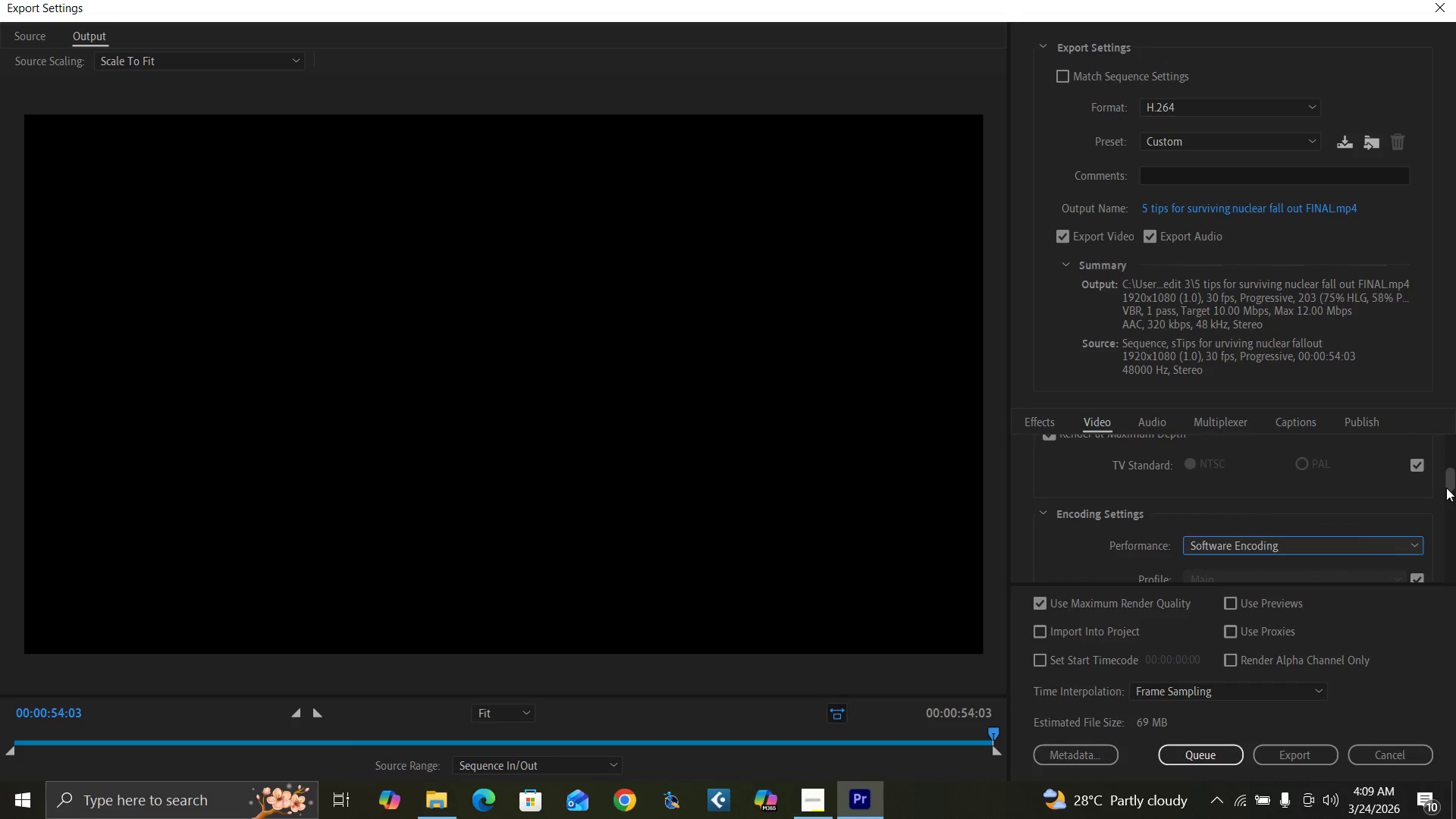 
left_click_drag(start_coordinate=[1449, 485], to_coordinate=[1455, 587])
 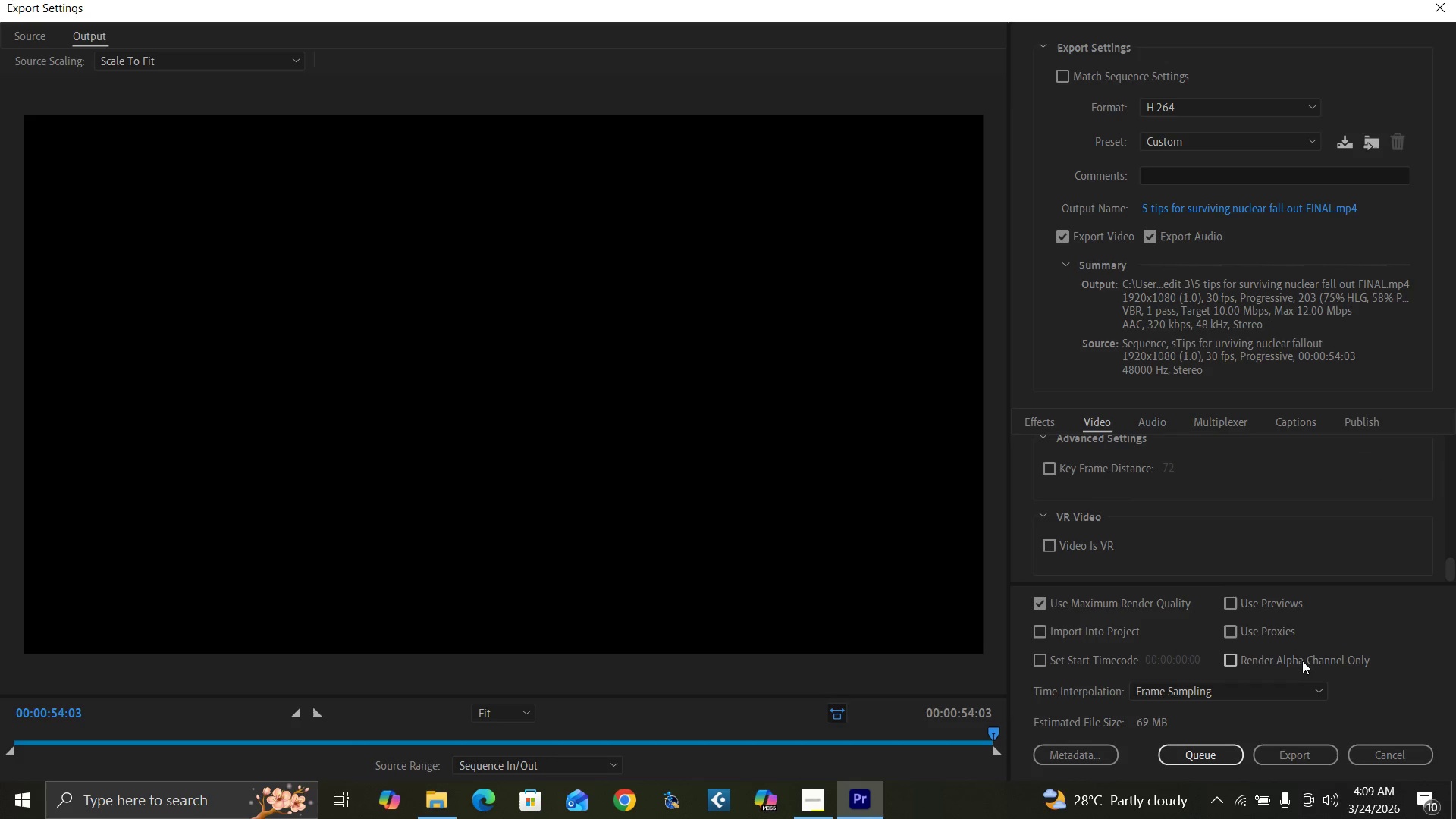 
scroll: coordinate [1398, 611], scroll_direction: down, amount: 2.0
 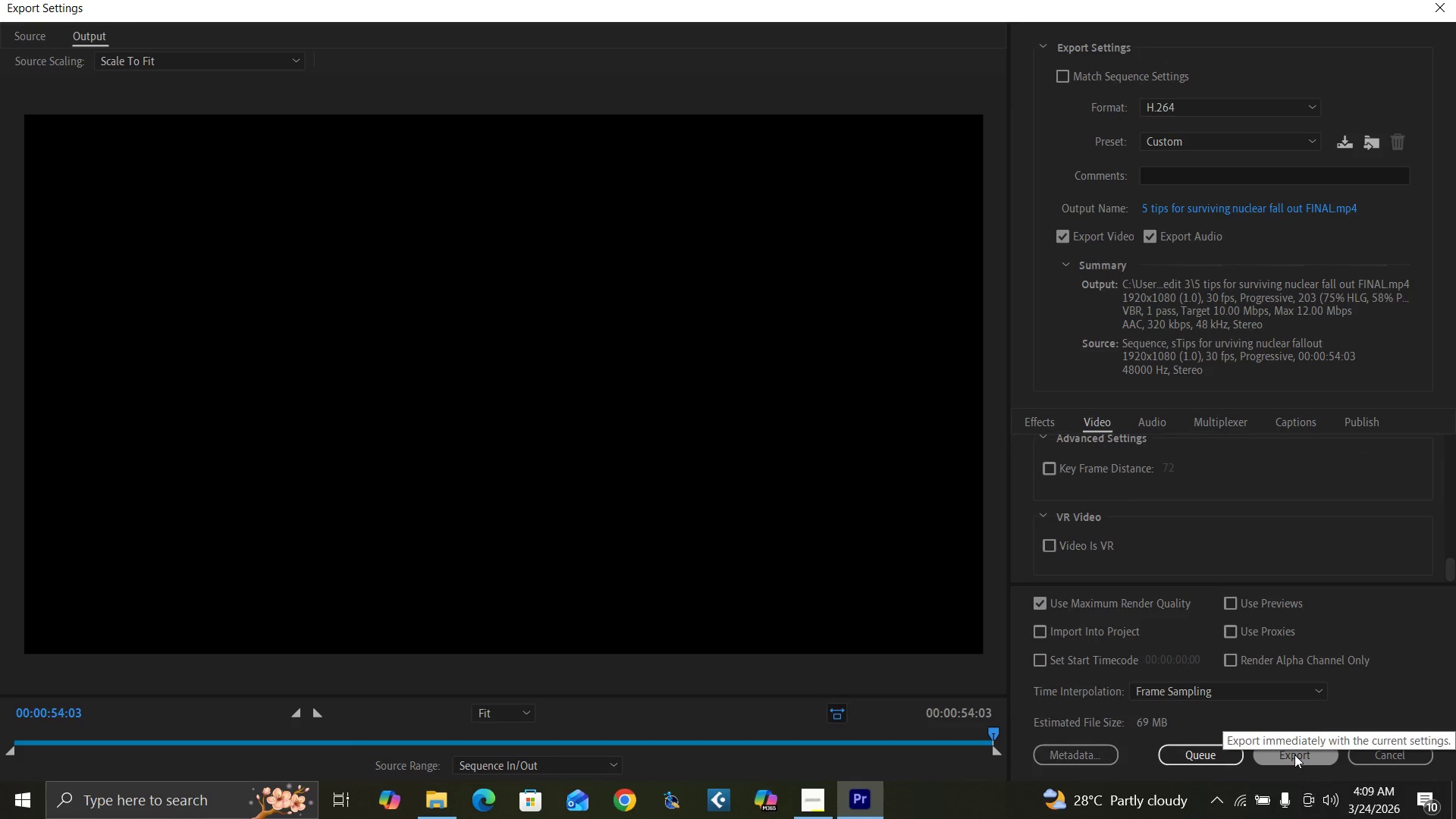 
left_click([1295, 755])
 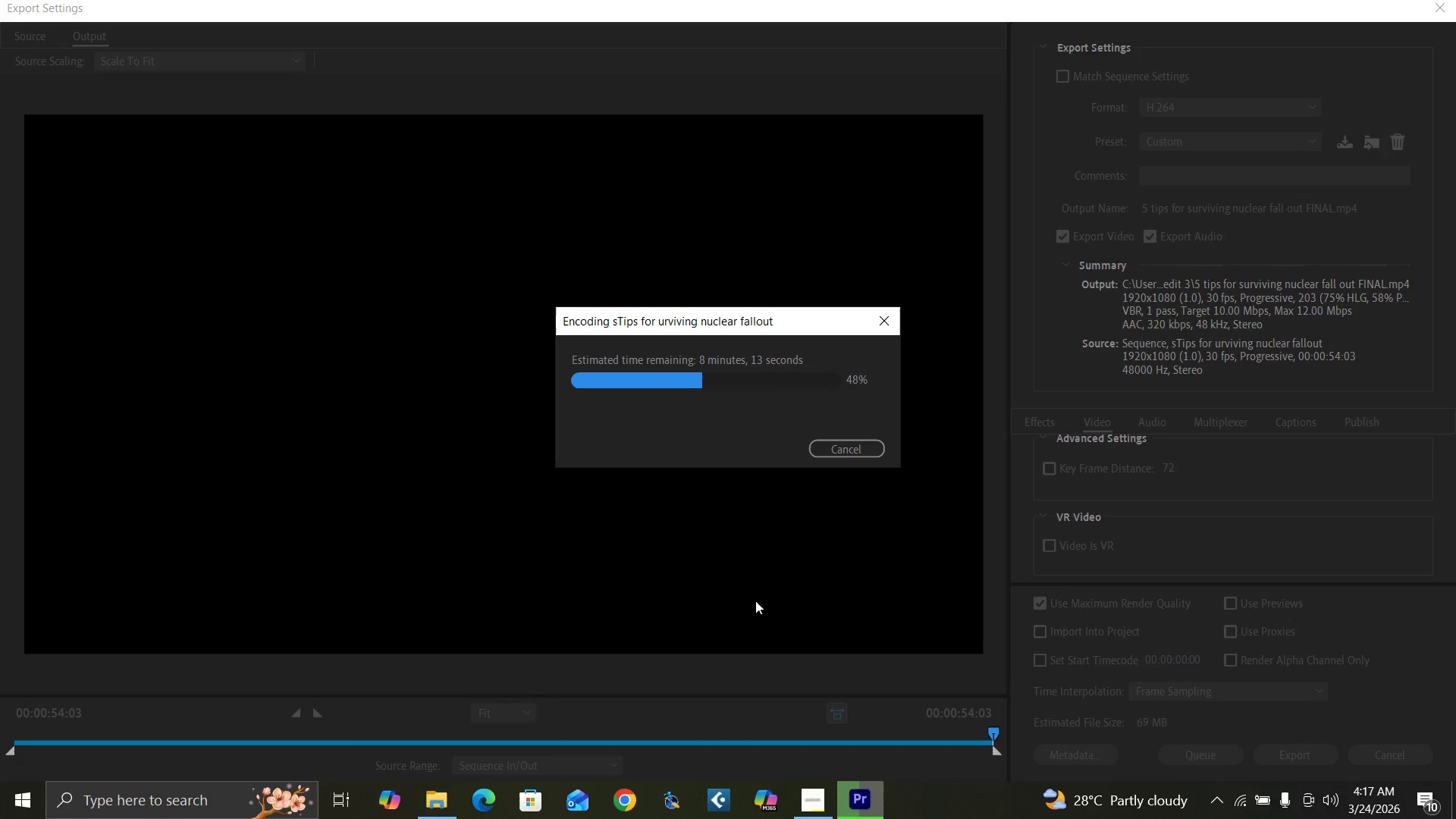 
wait(480.88)
 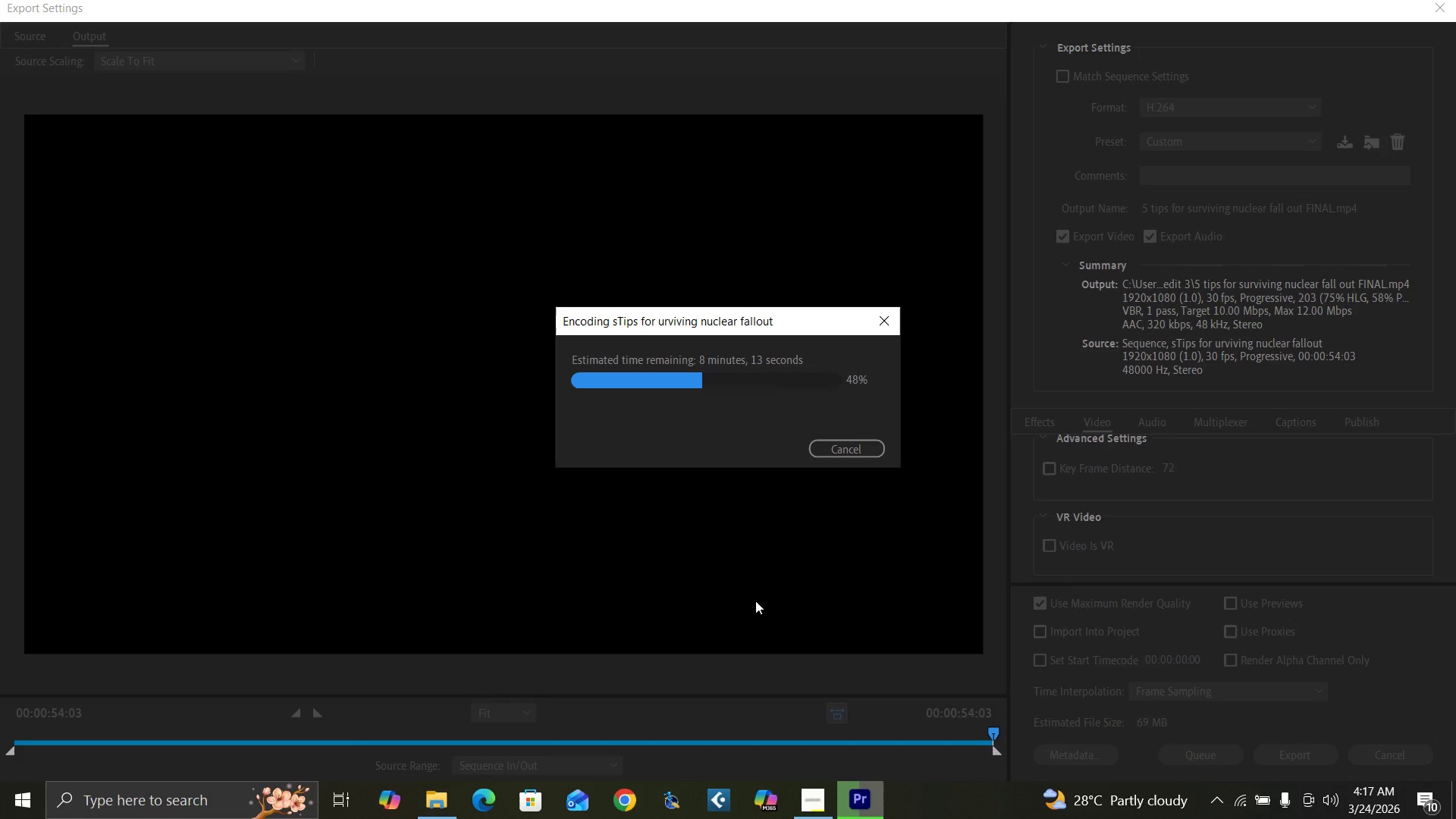 
mouse_move([808, 785])
 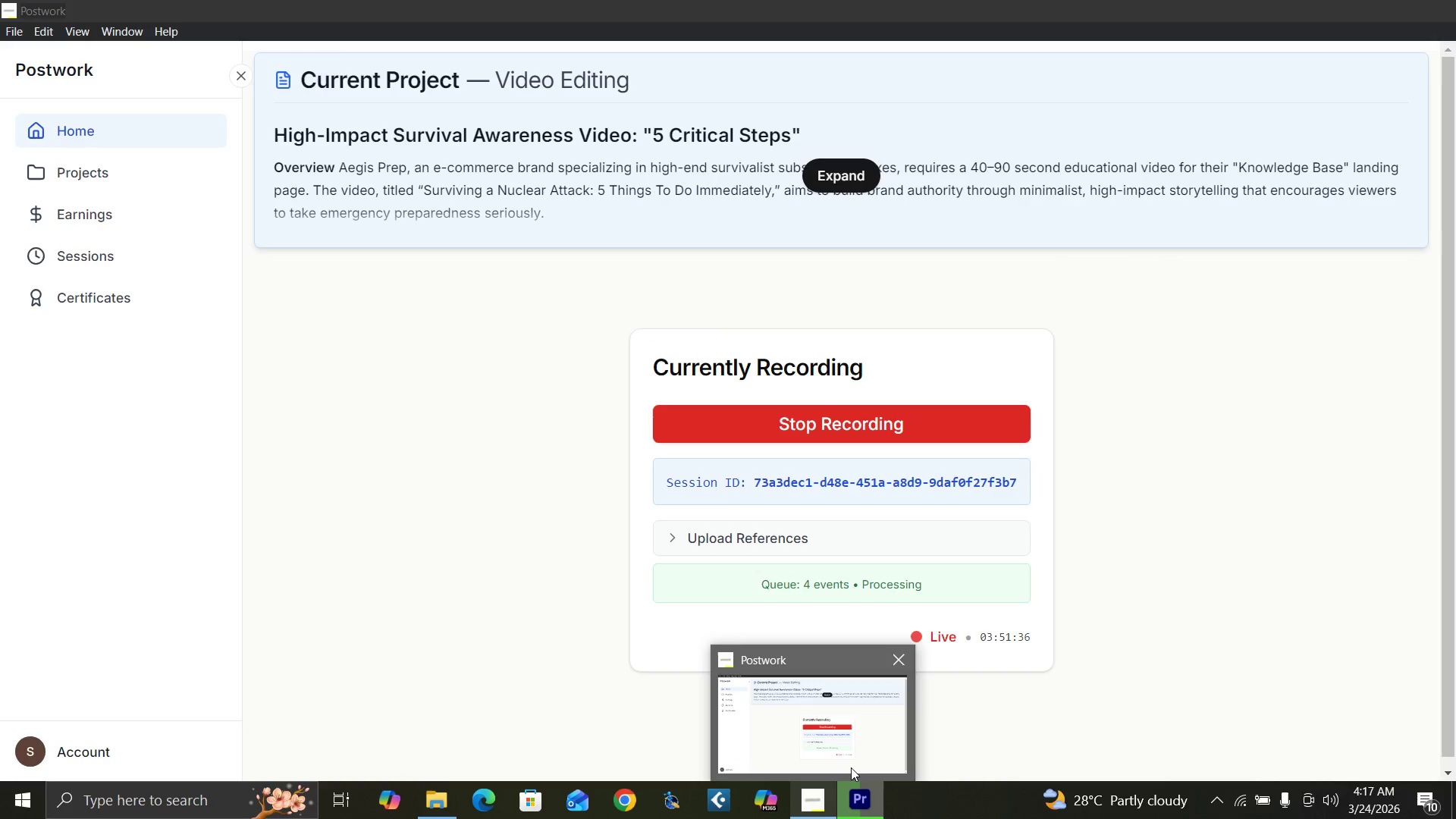 
mouse_move([854, 783])
 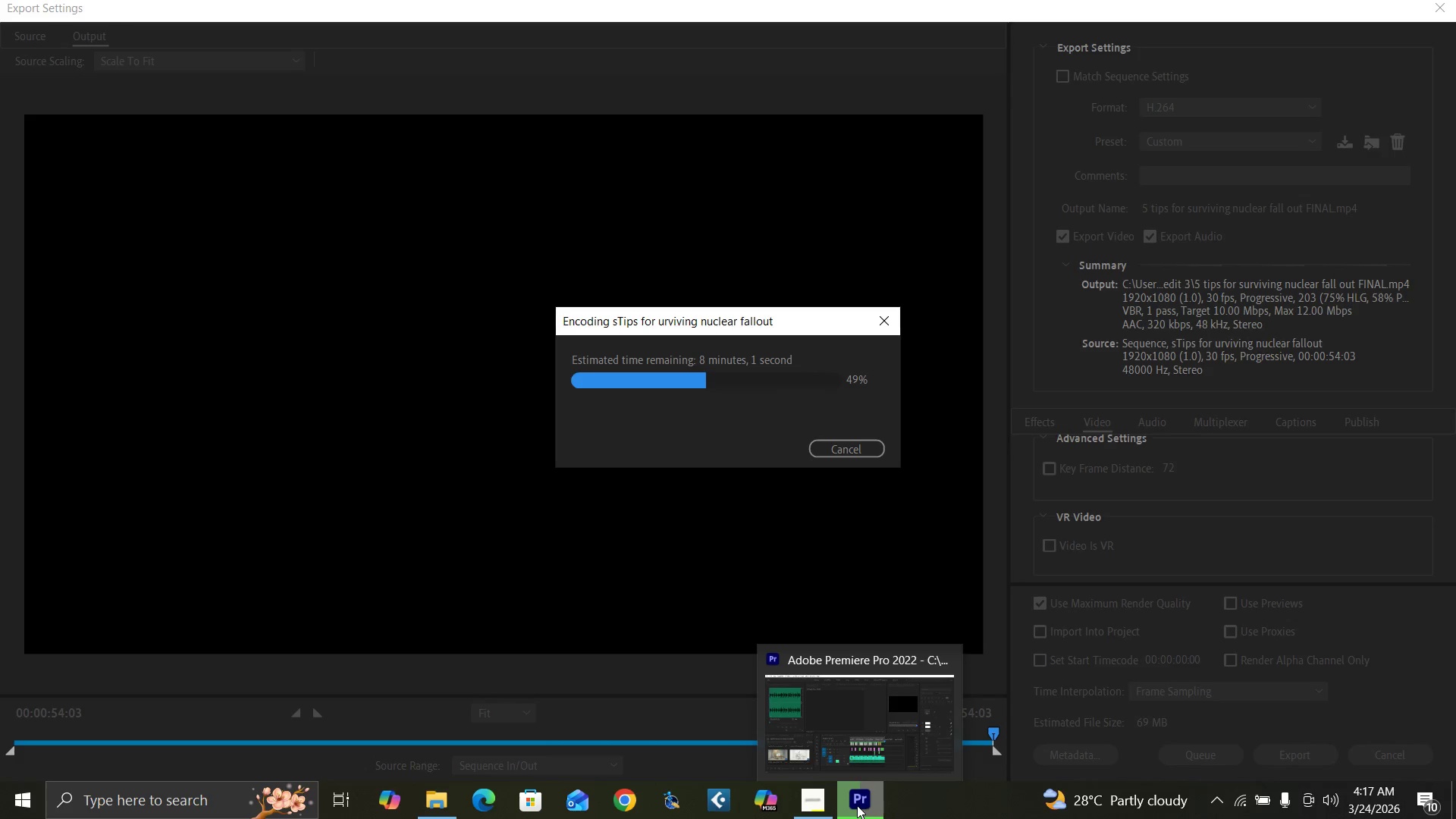 
mouse_move([842, 810])
 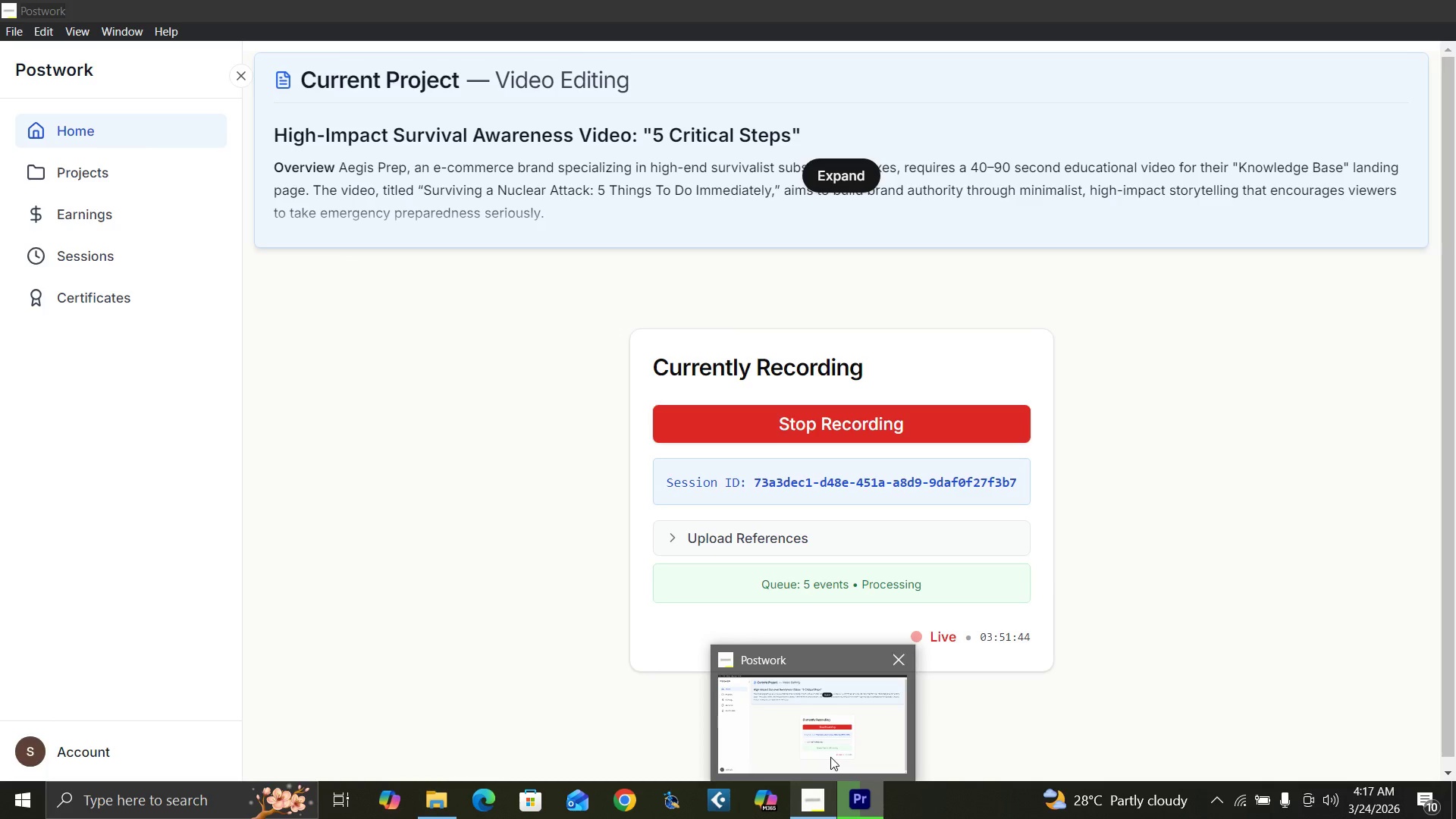 
mouse_move([843, 778])